 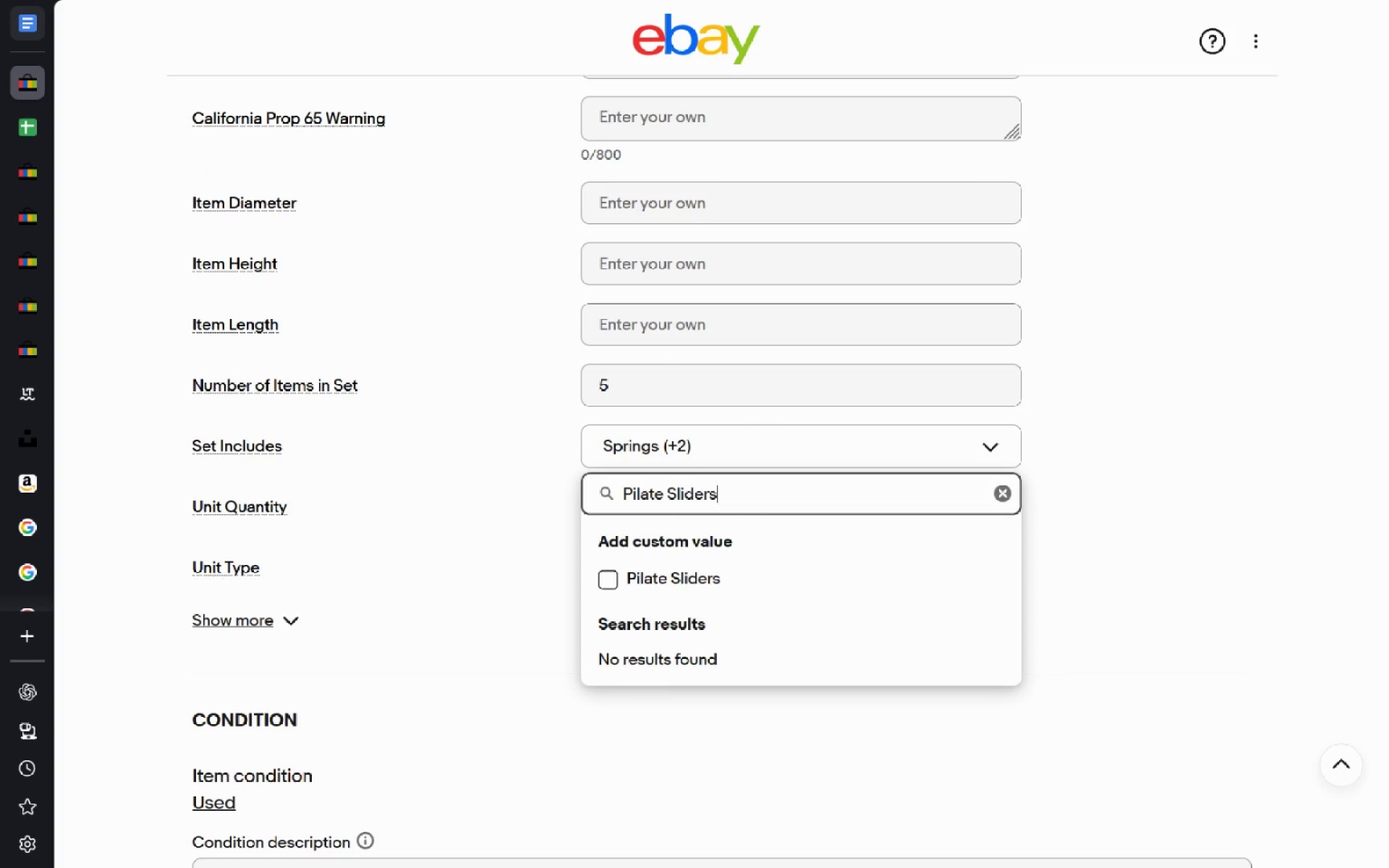 
left_click([653, 740])
 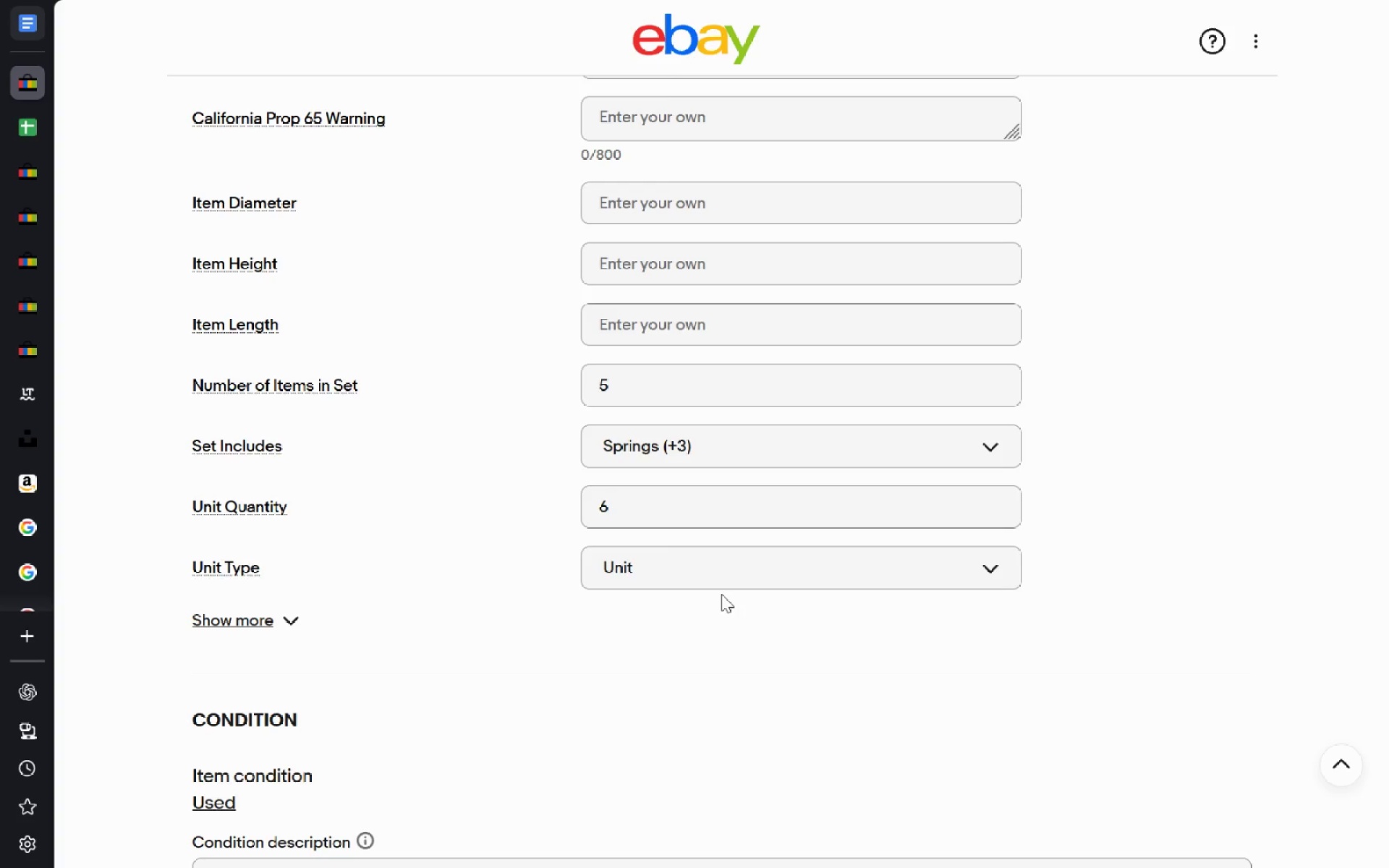 
wait(12.47)
 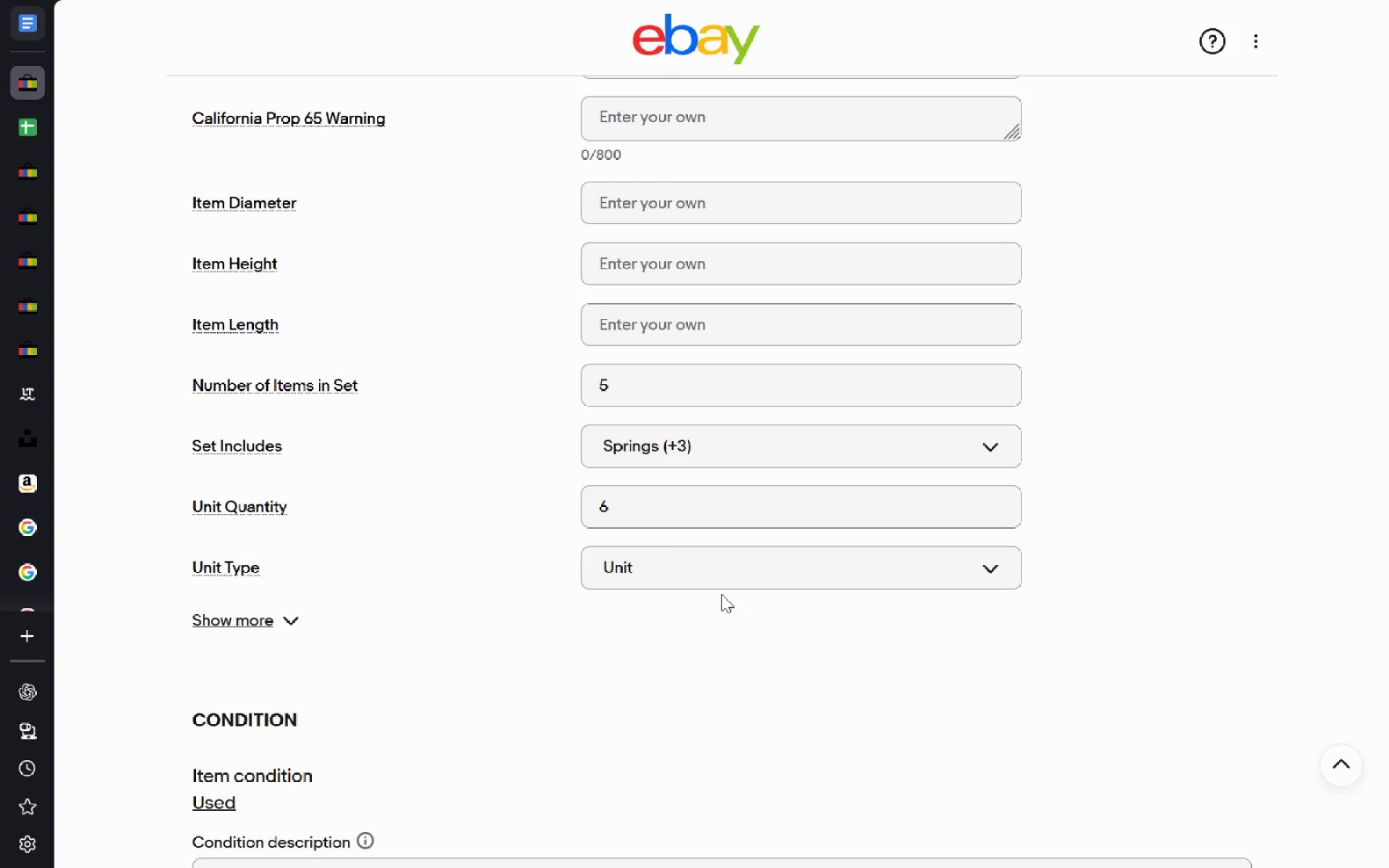 
left_click([647, 340])
 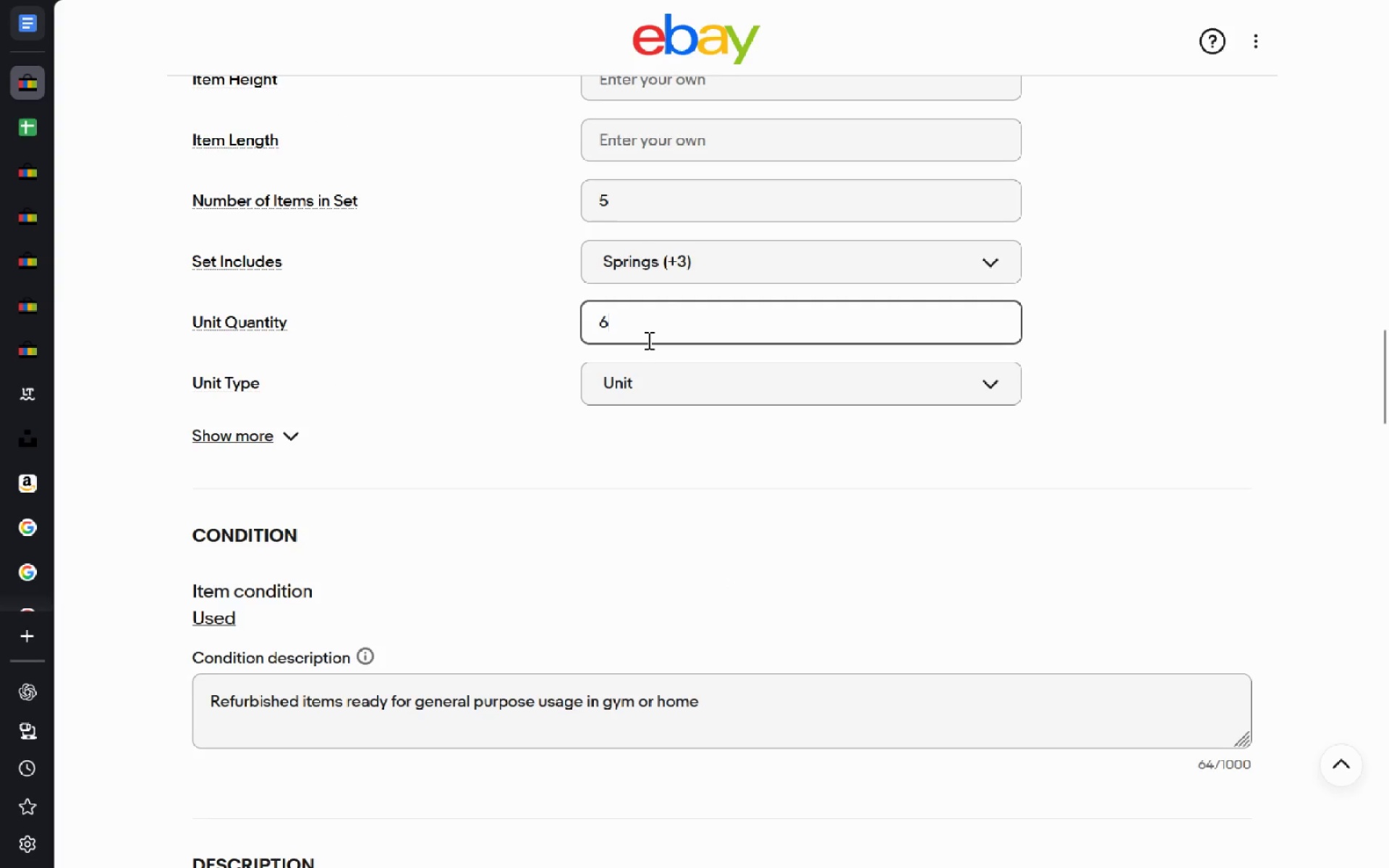 
key(Control+T)
 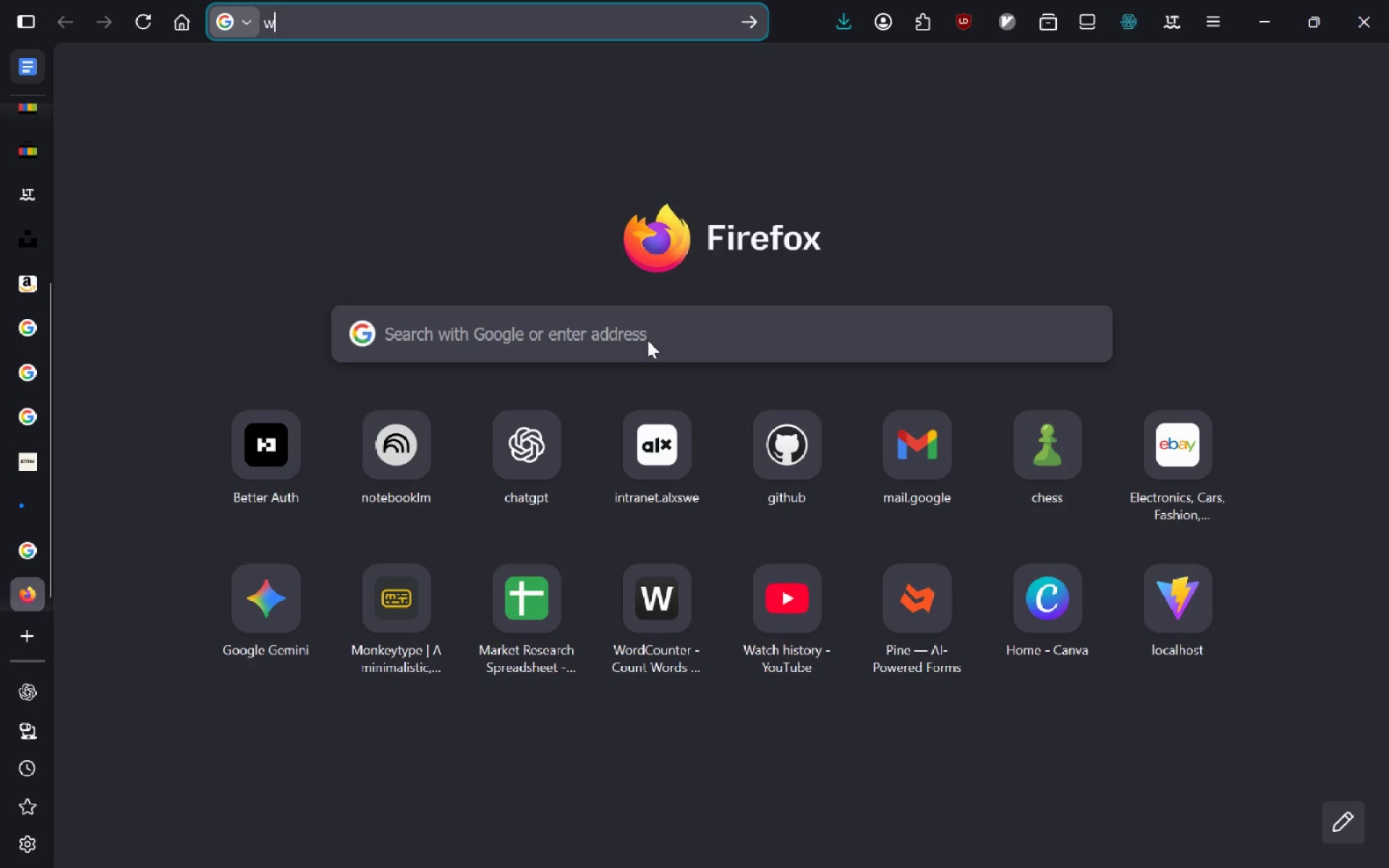 
type(what is unit quantity in eb)
key(Backspace)
type(Bay\\)
key(Backspace)
type([Delete])
key(Backspace)
 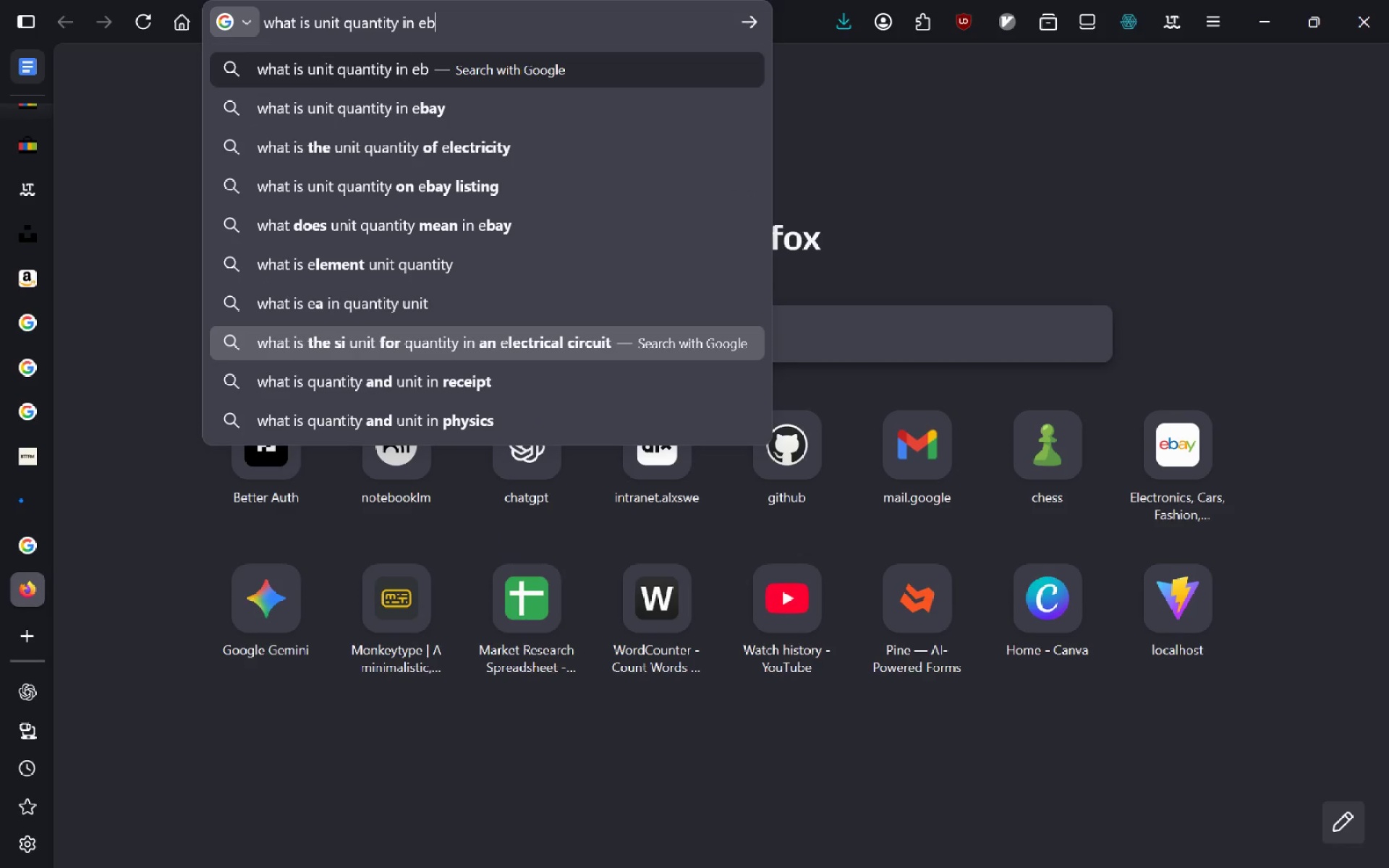 
key(Enter)
 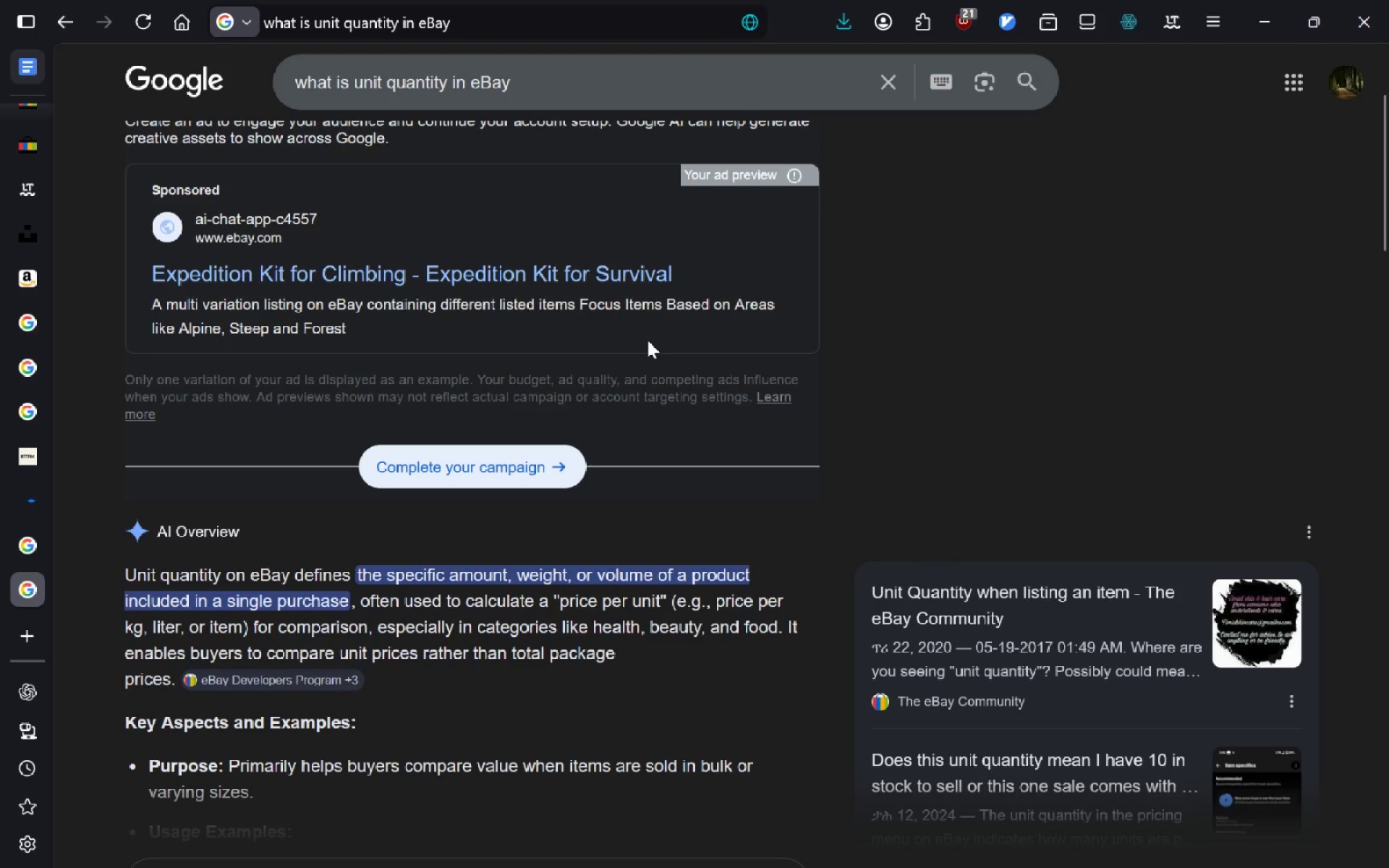 
wait(11.03)
 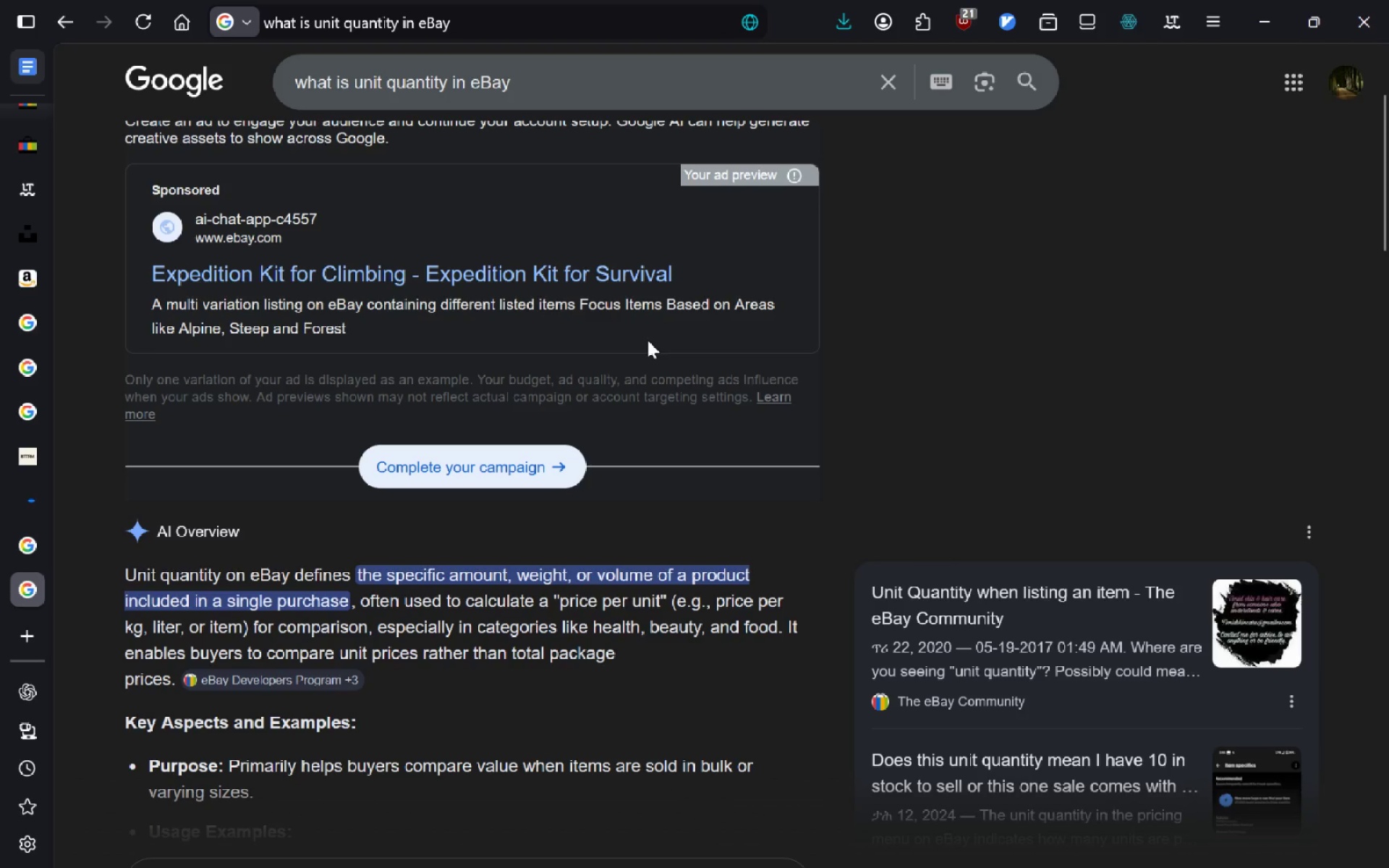 
left_click([545, 752])
 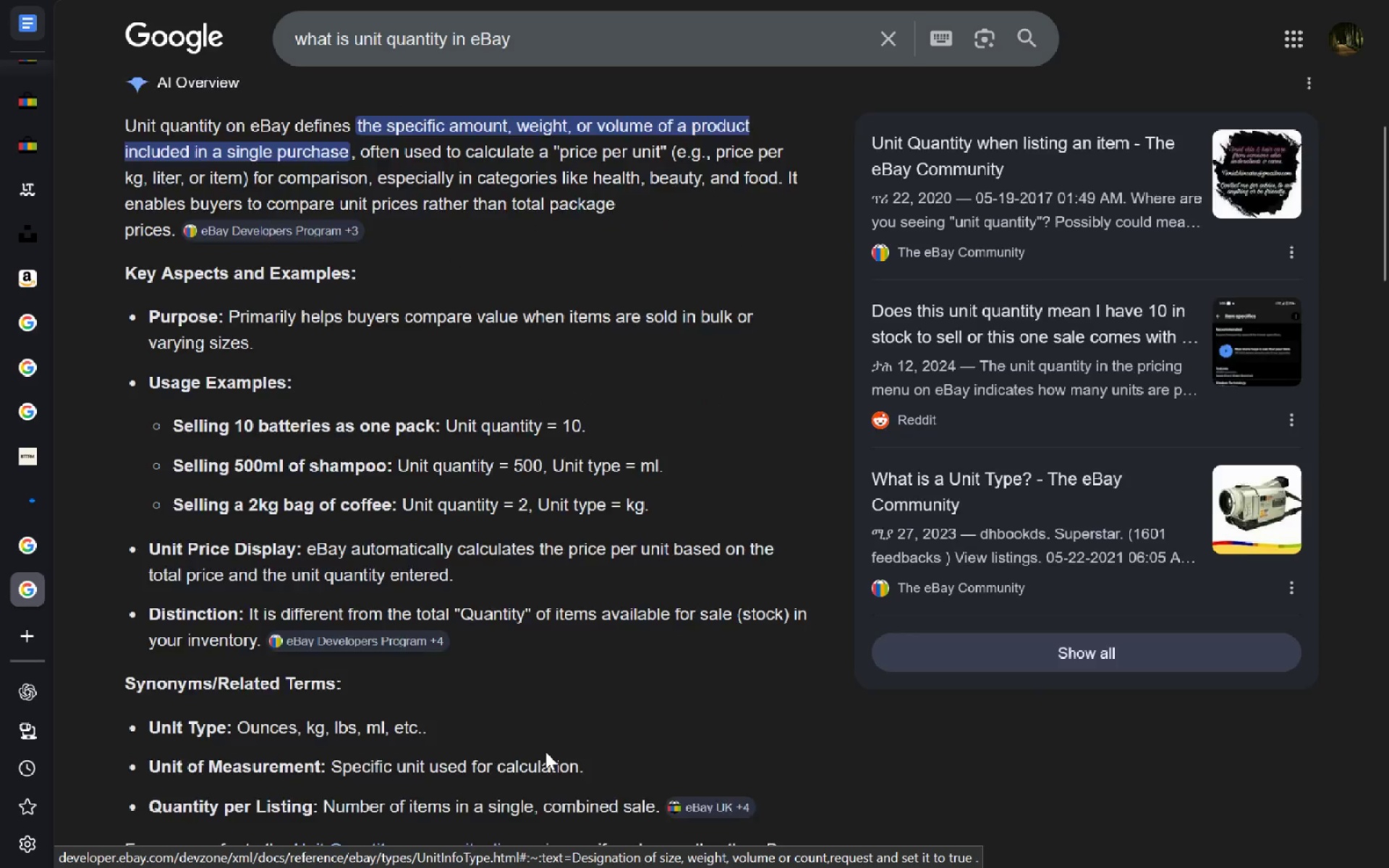 
wait(7.3)
 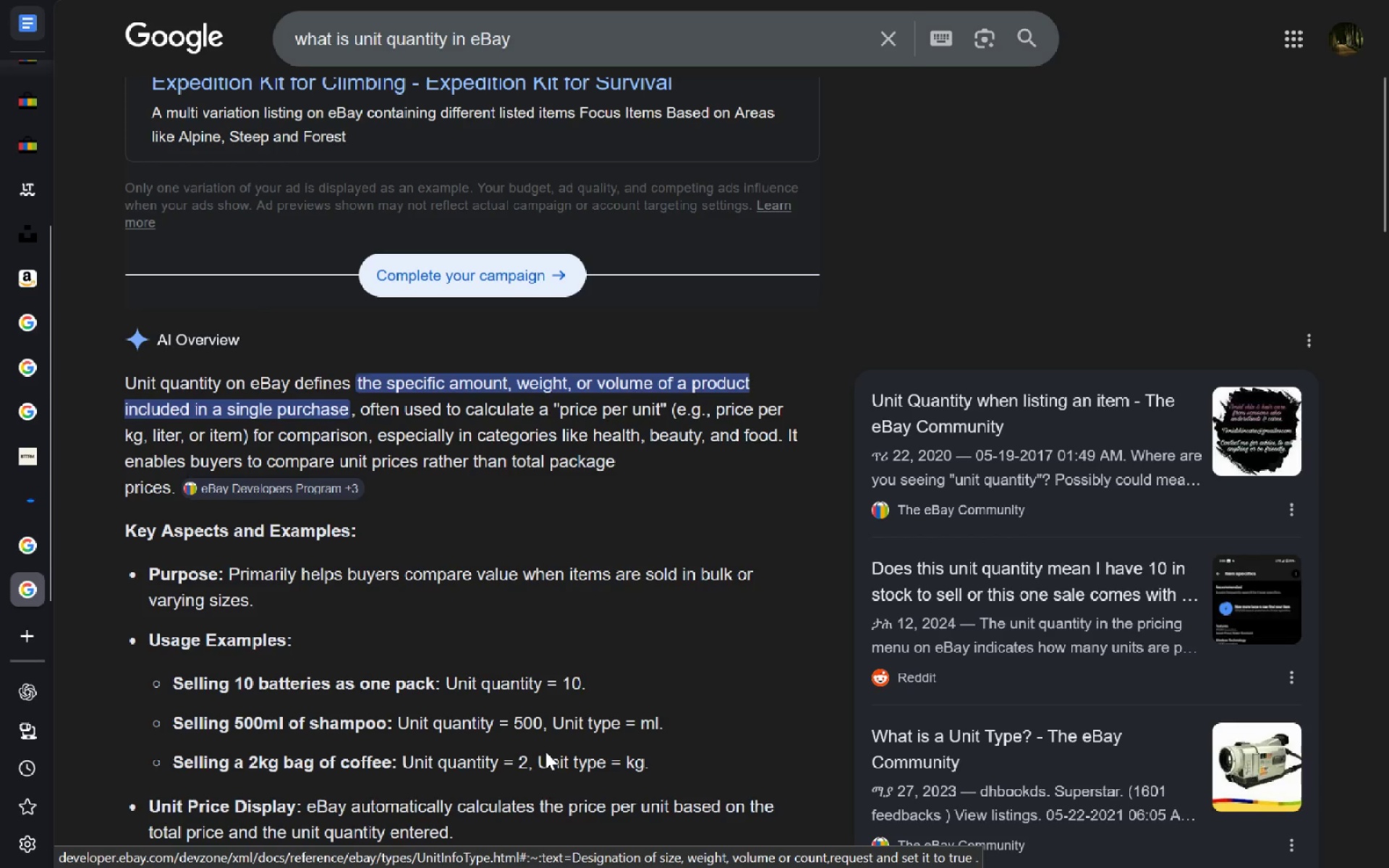 
left_click([383, 580])
 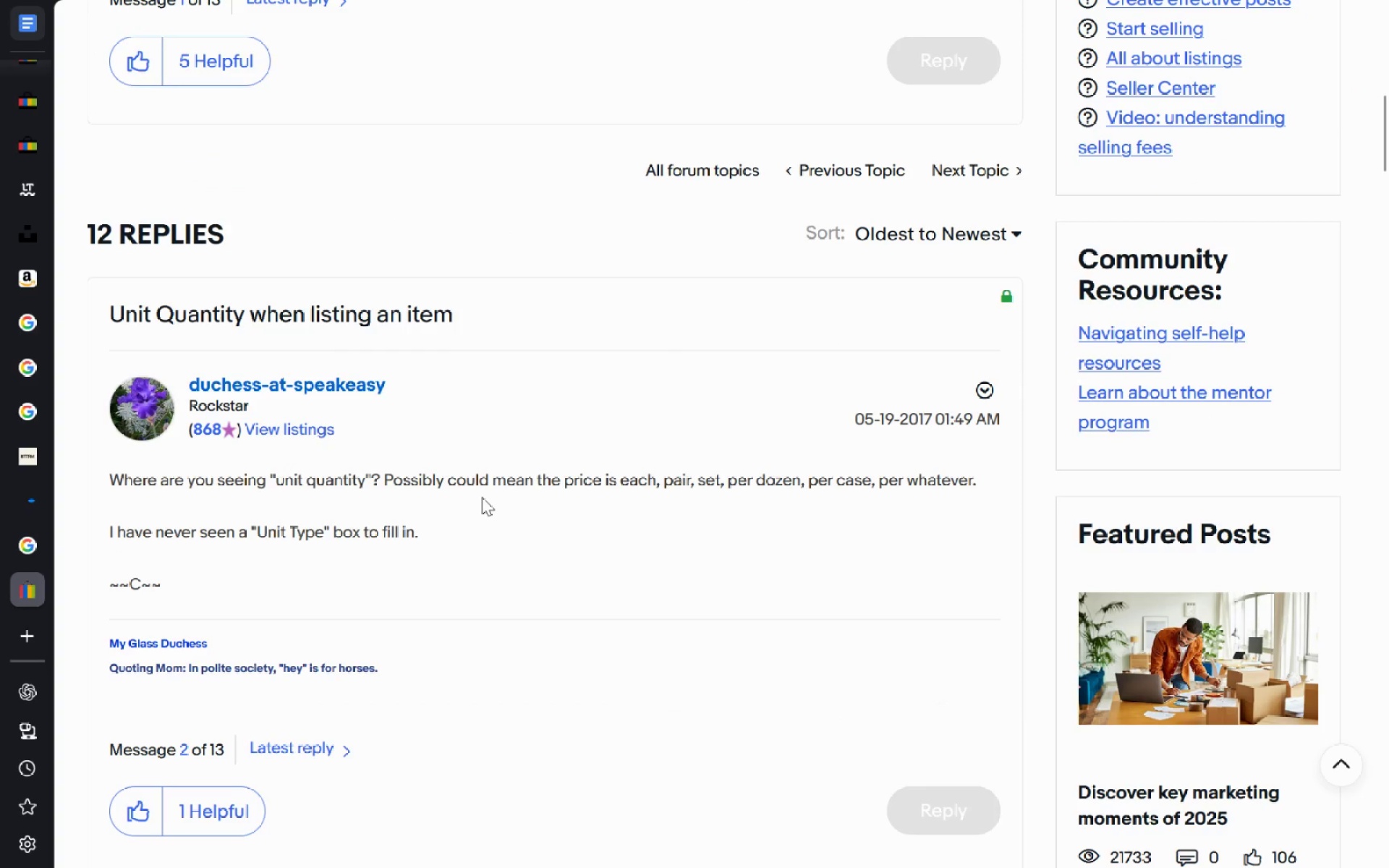 
wait(40.94)
 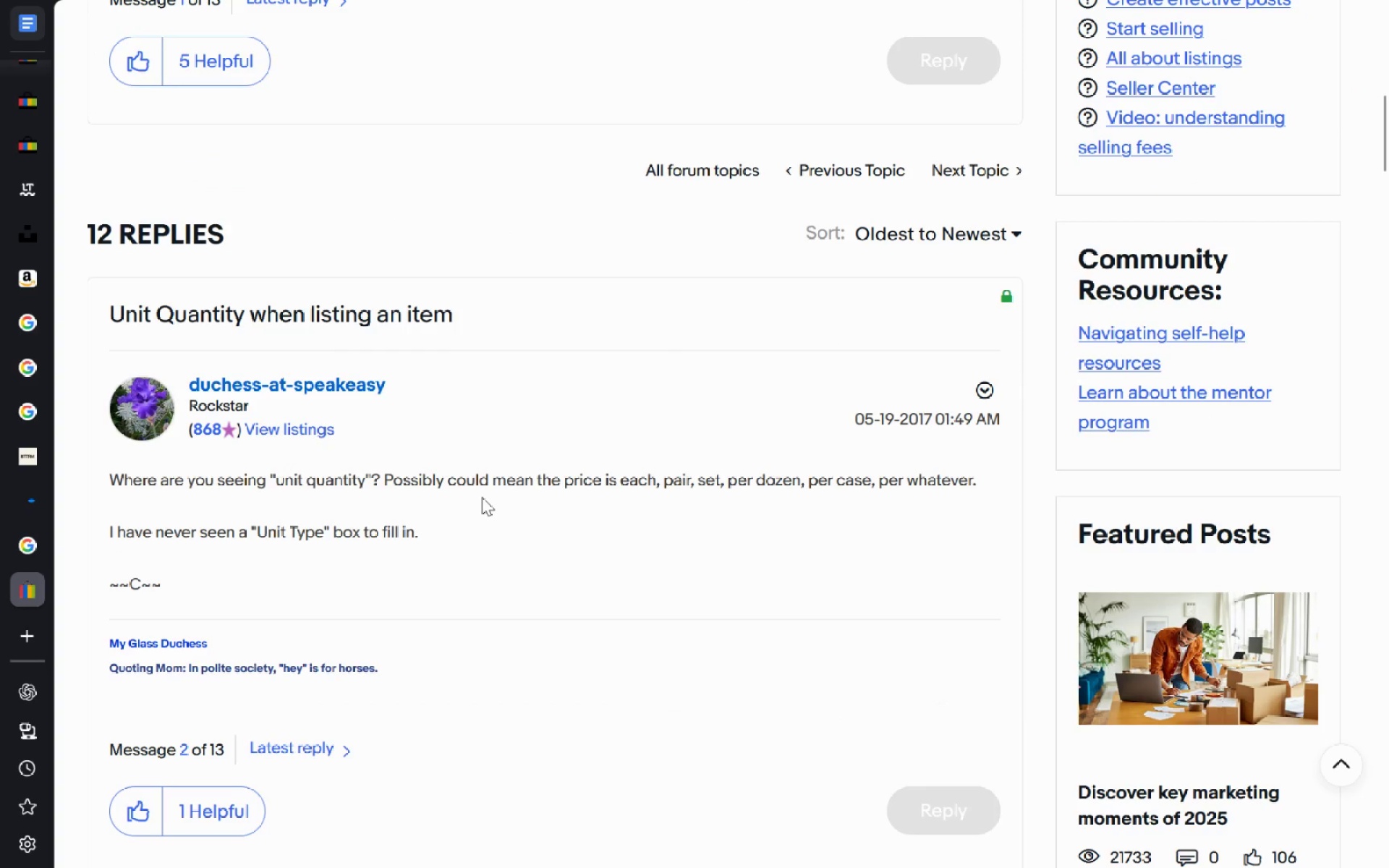 
hold_key(key=ControlLeft, duration=0.67)
 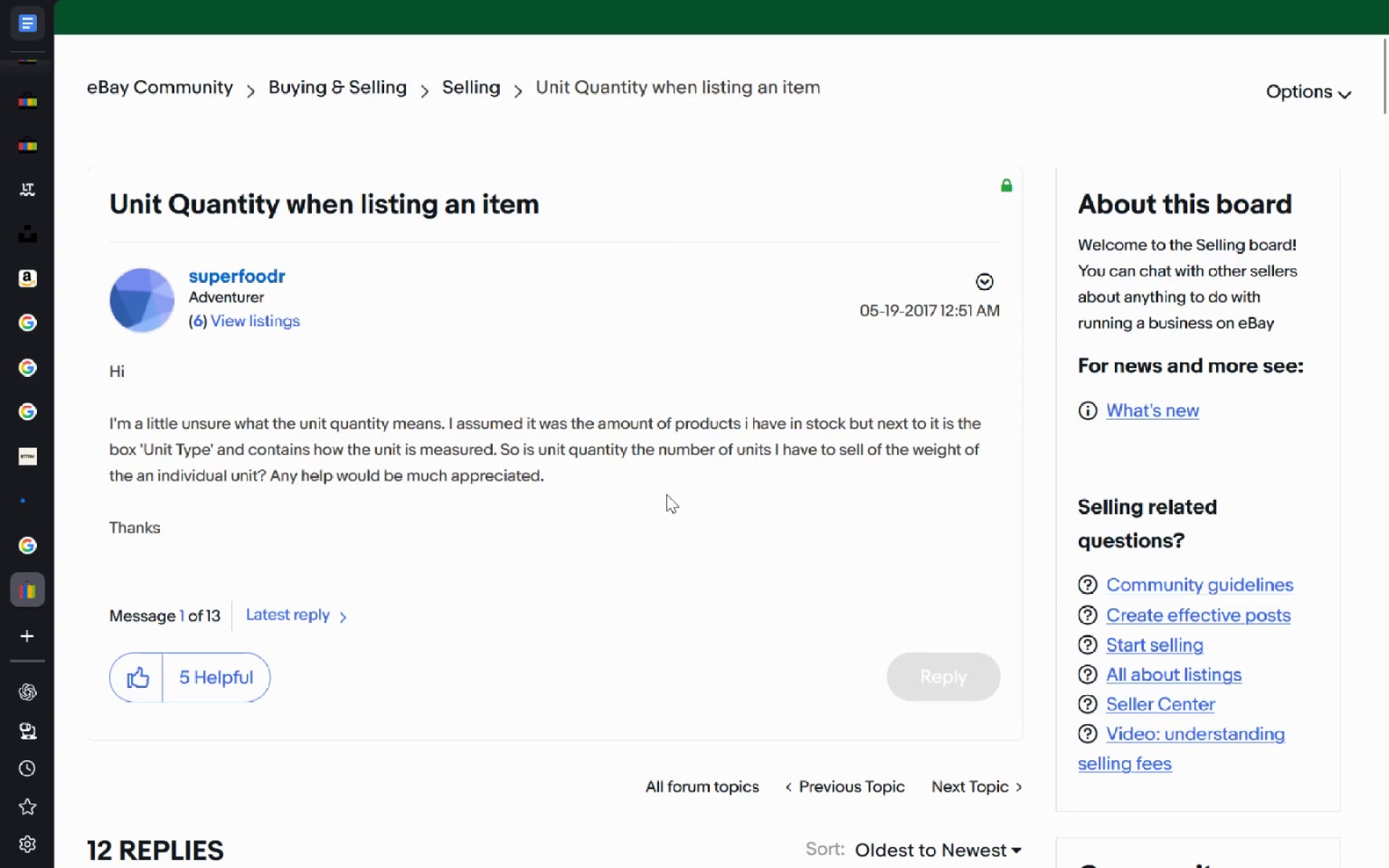 
key(Control+ControlLeft)
 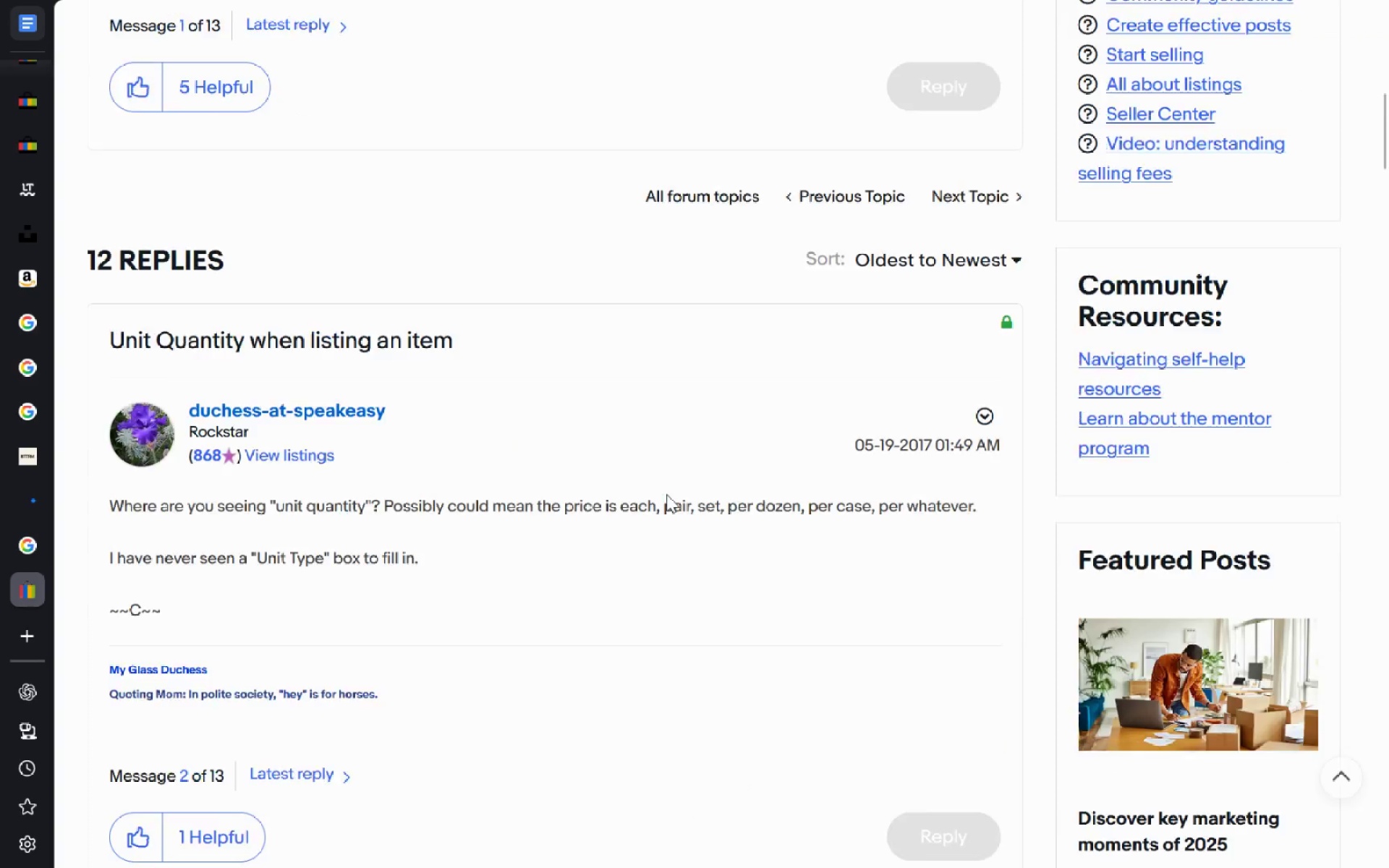 
wait(6.55)
 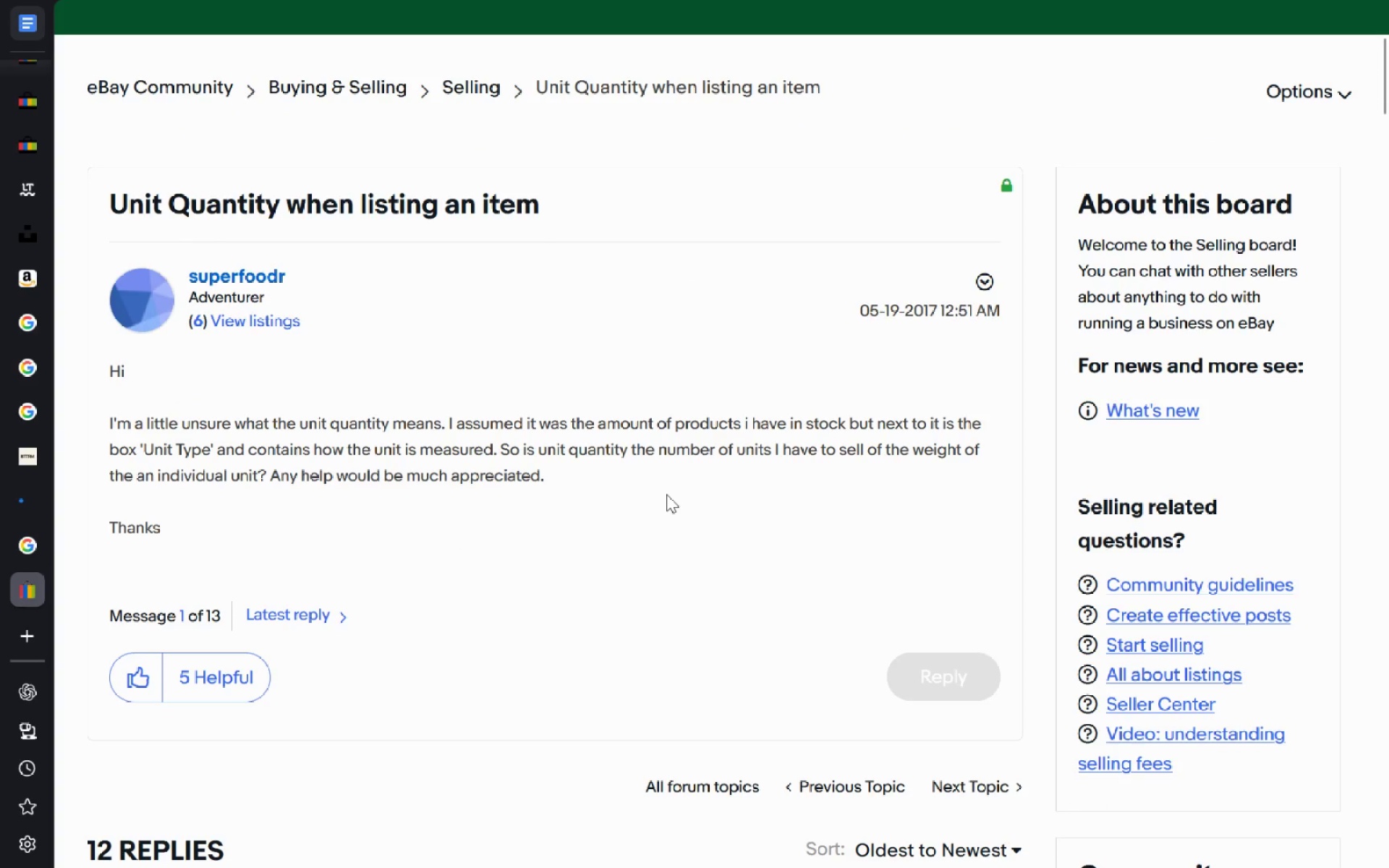 
key(Control+W)
 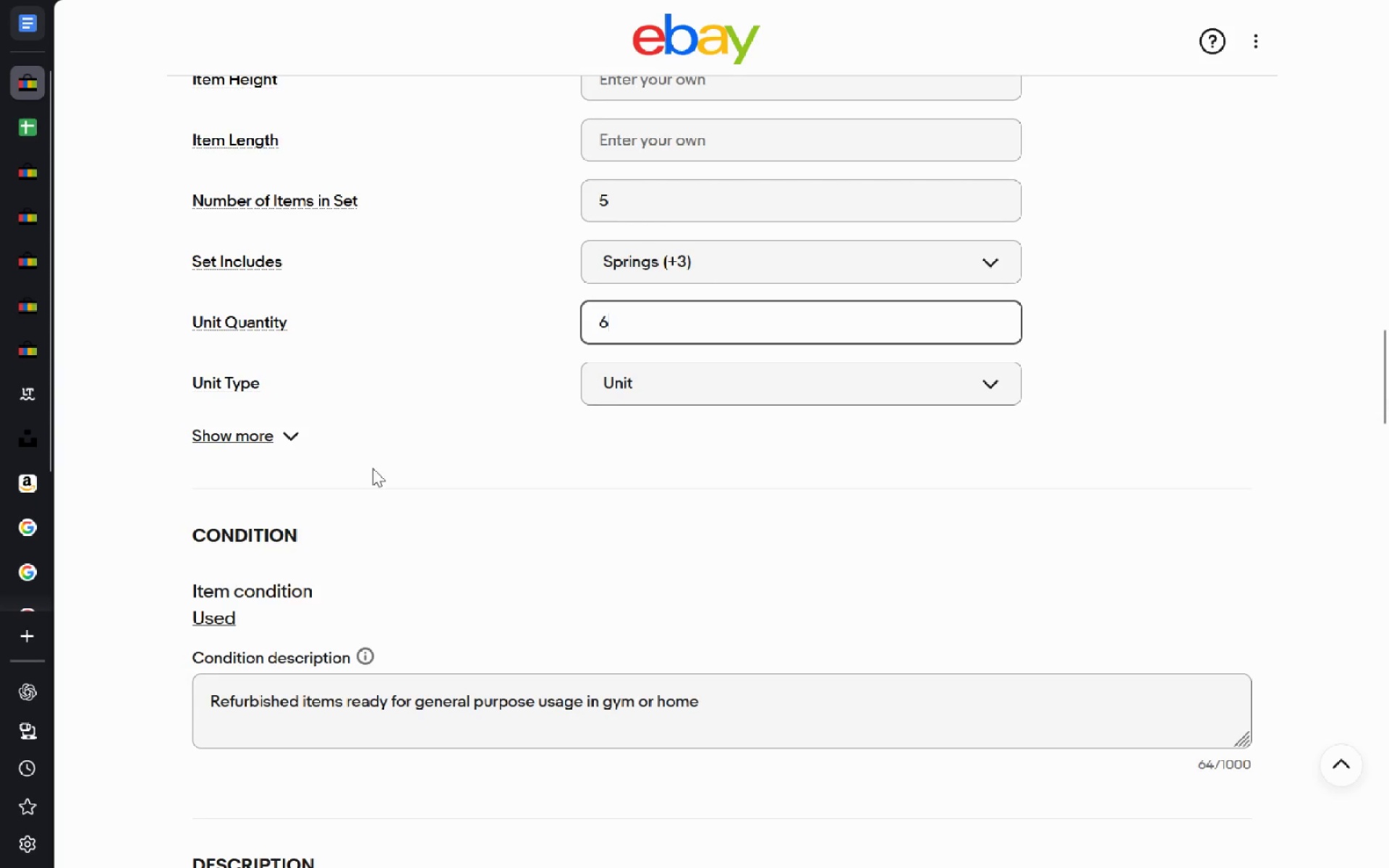 
left_click([590, 707])
 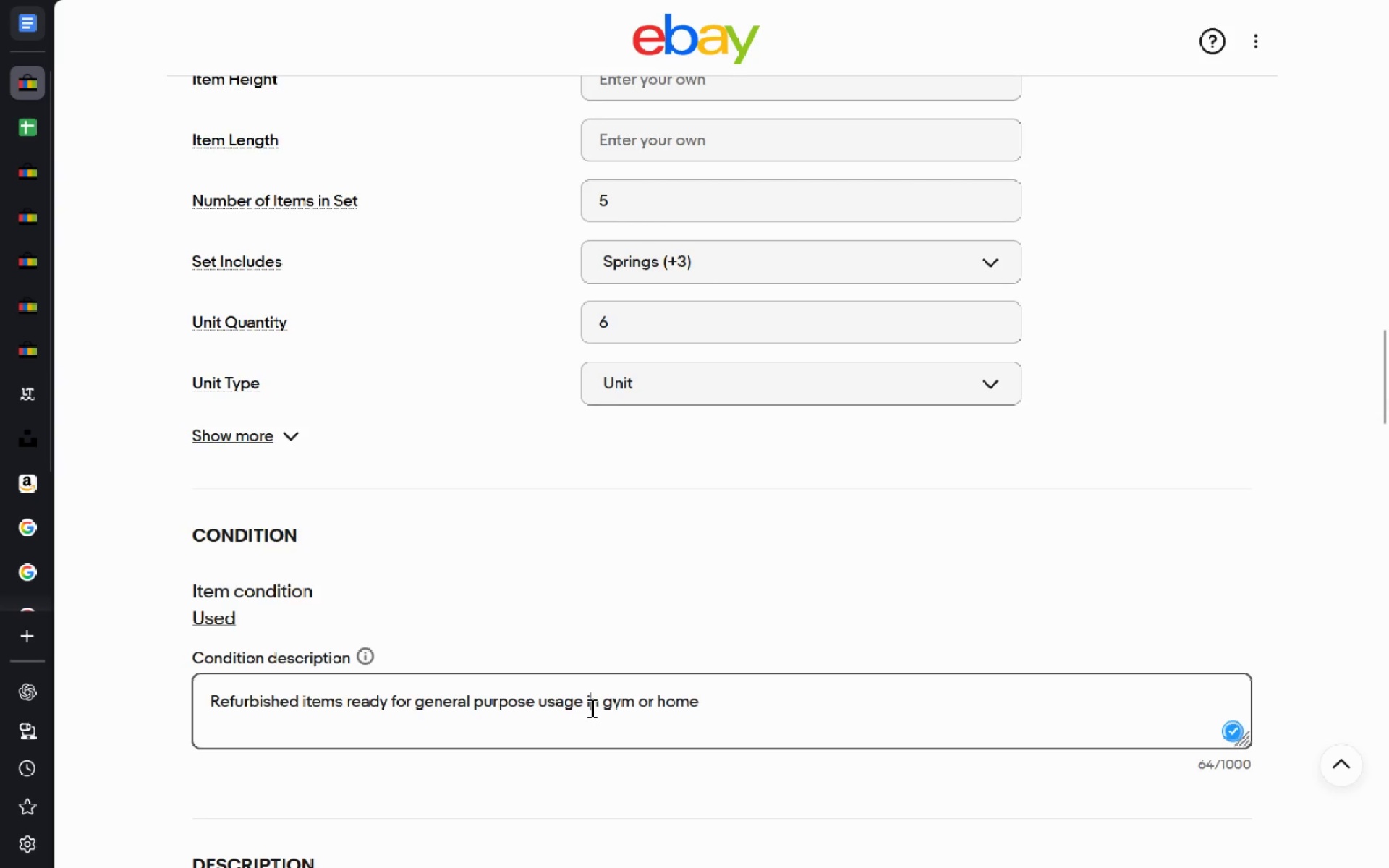 
left_click([590, 707])
 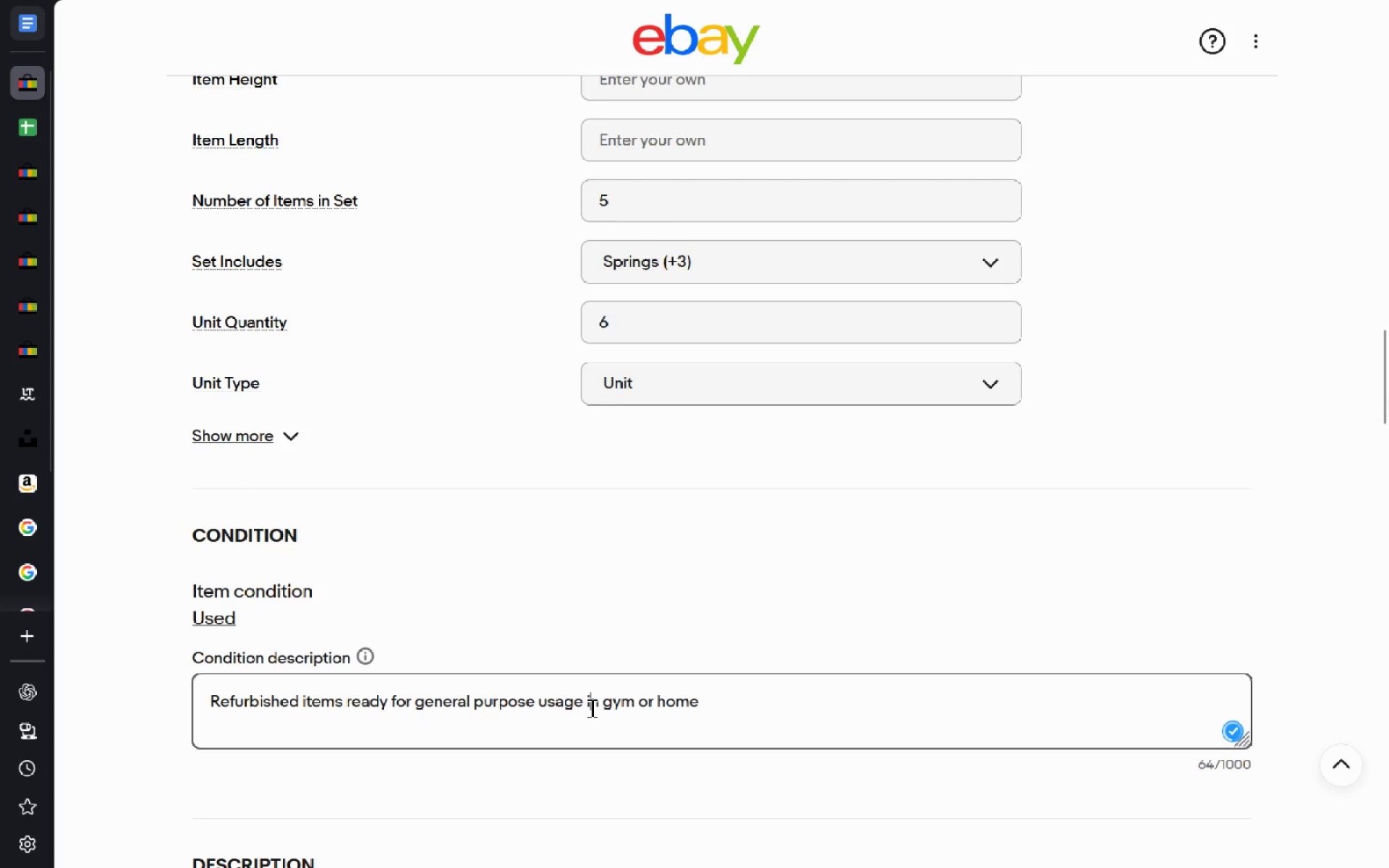 
key(Control+A)
 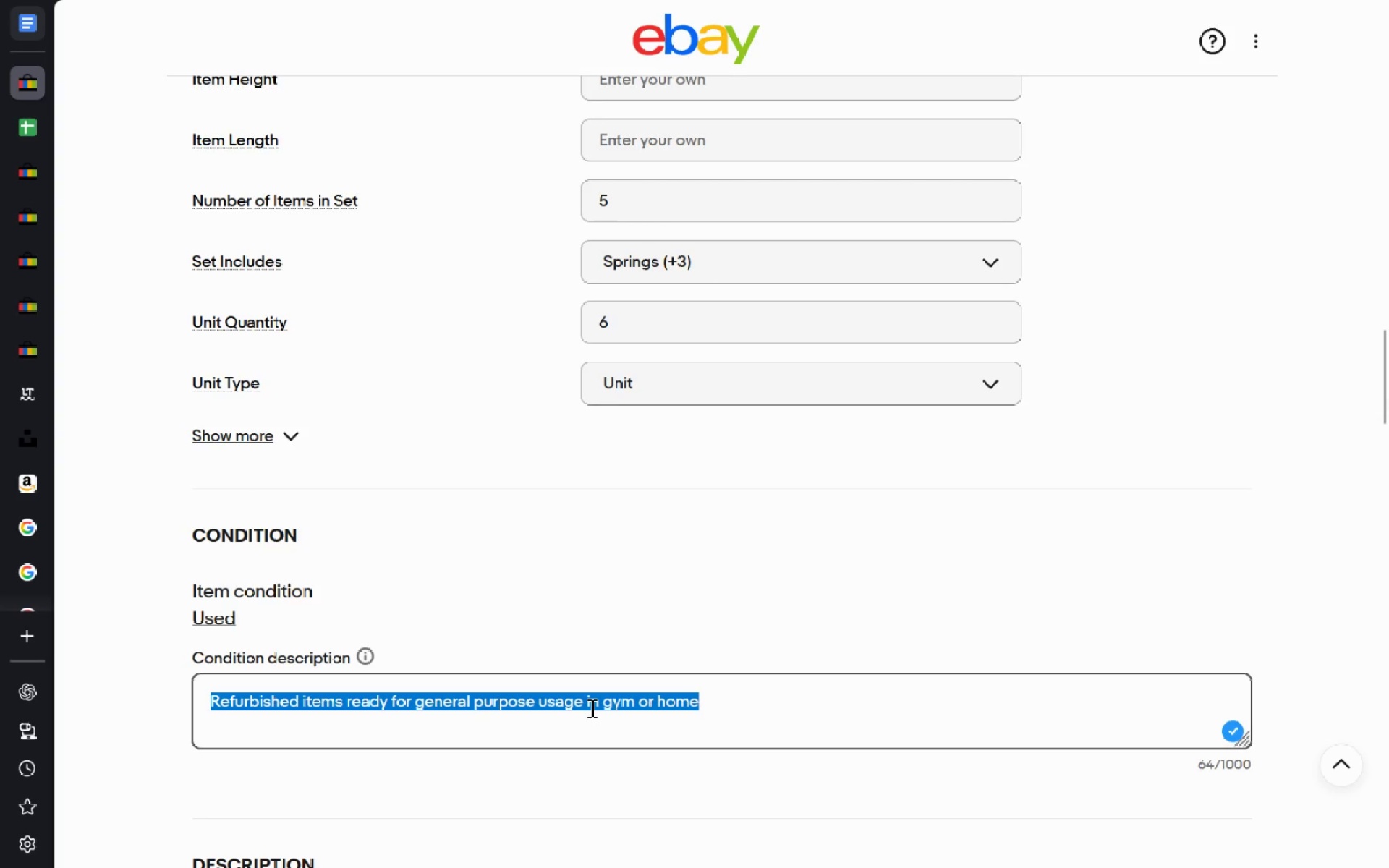 
key(Control+C)
 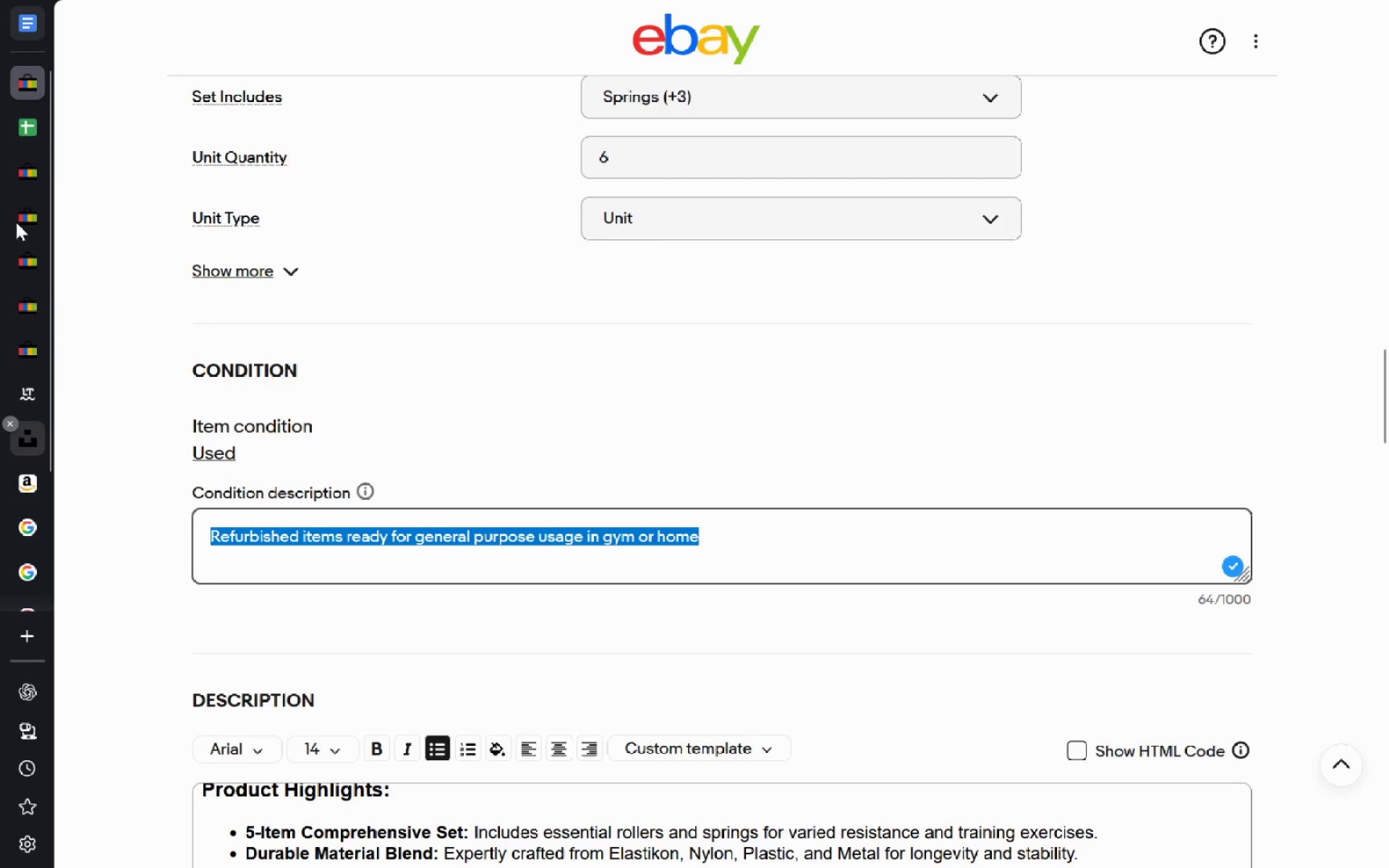 
left_click([41, 132])
 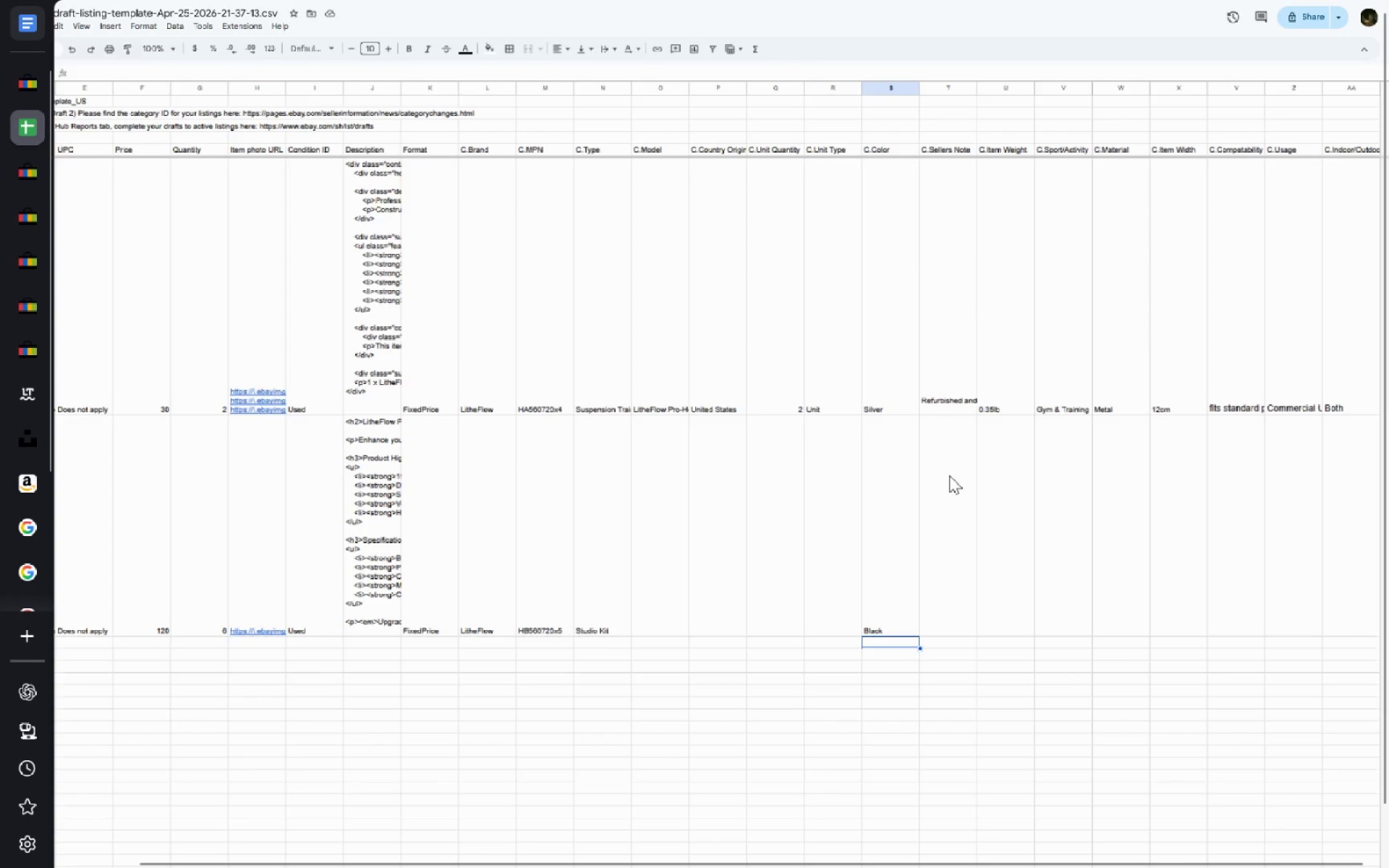 
double_click([942, 578])
 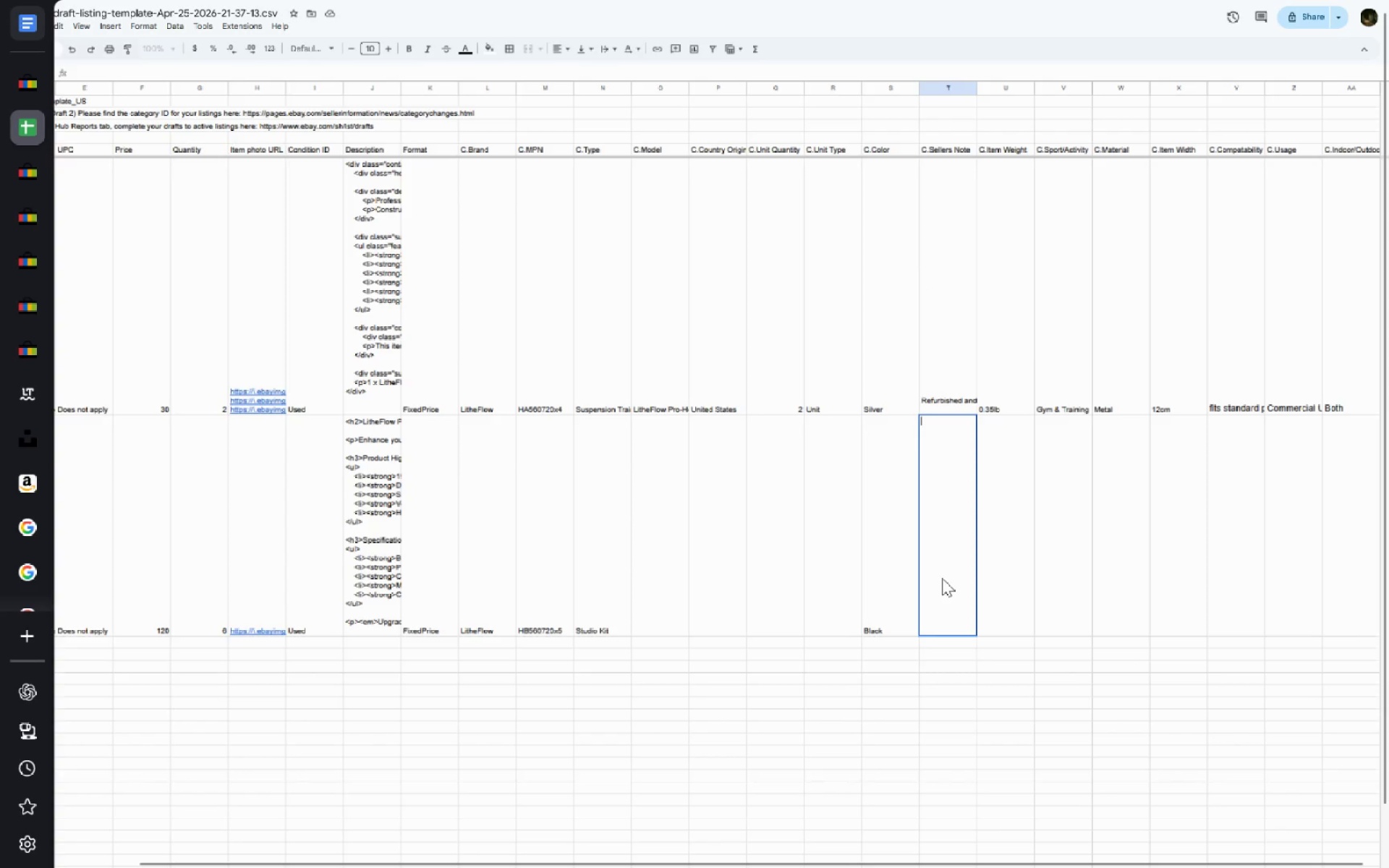 
key(Control+V)
 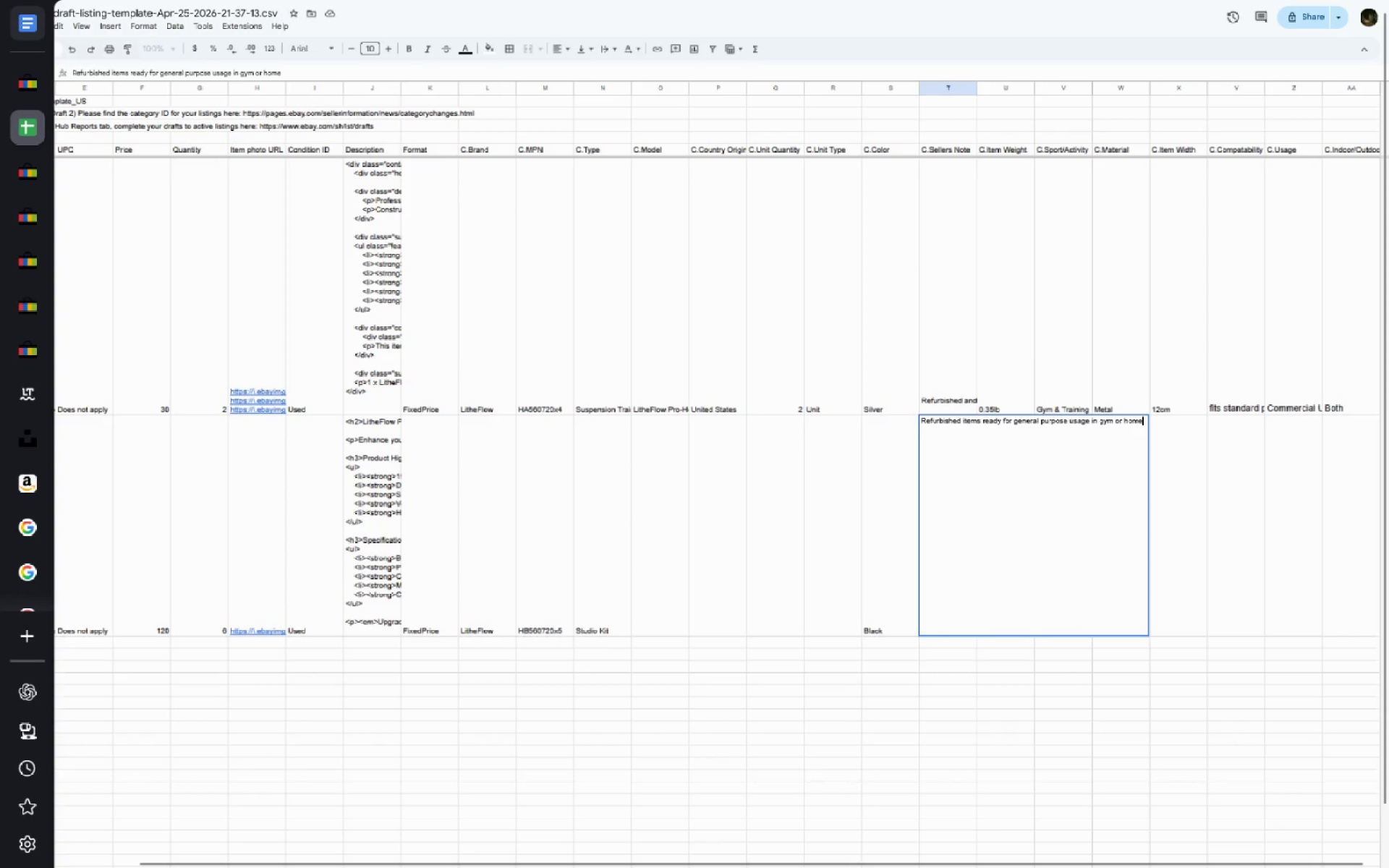 
key(Enter)
 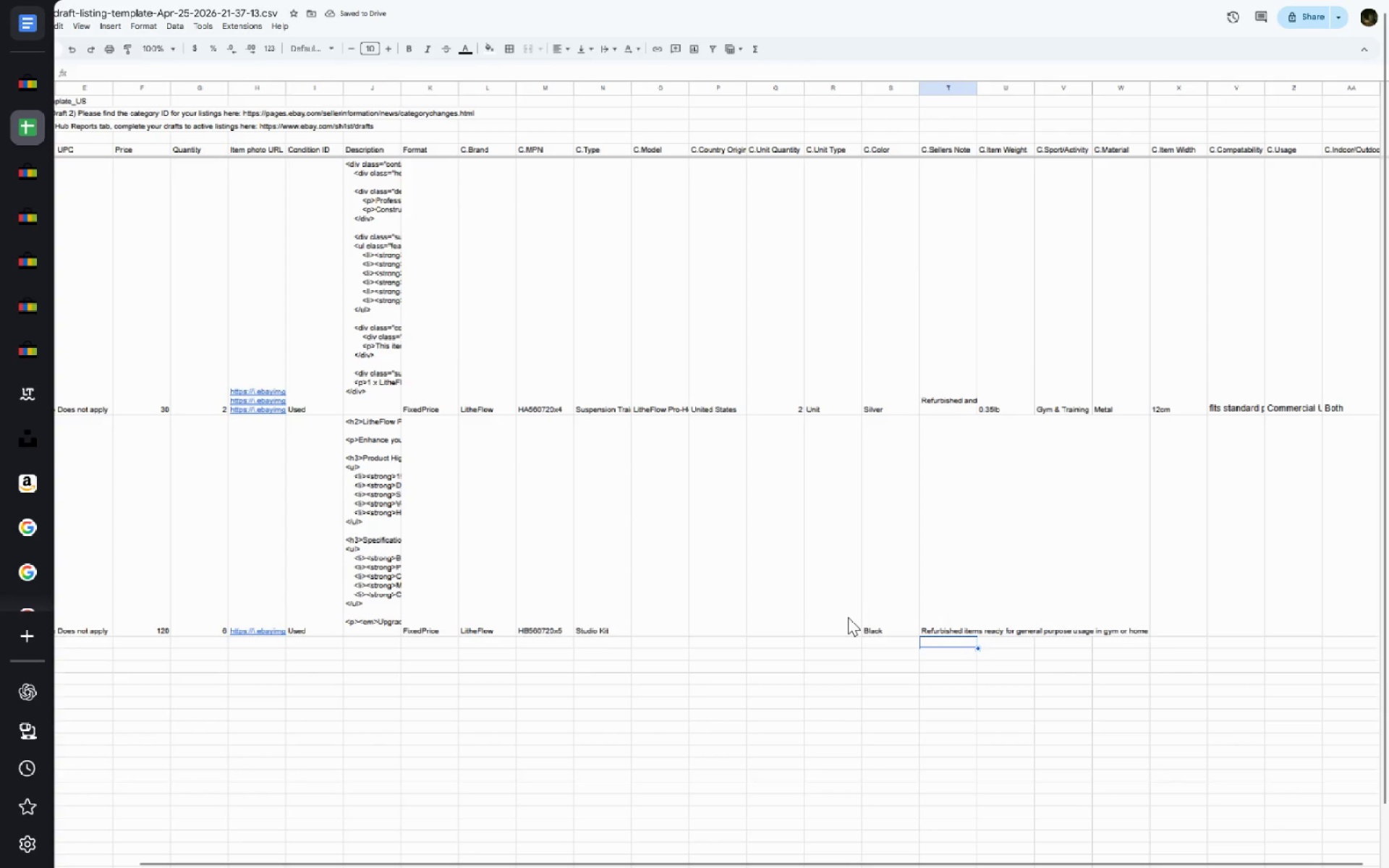 
wait(6.17)
 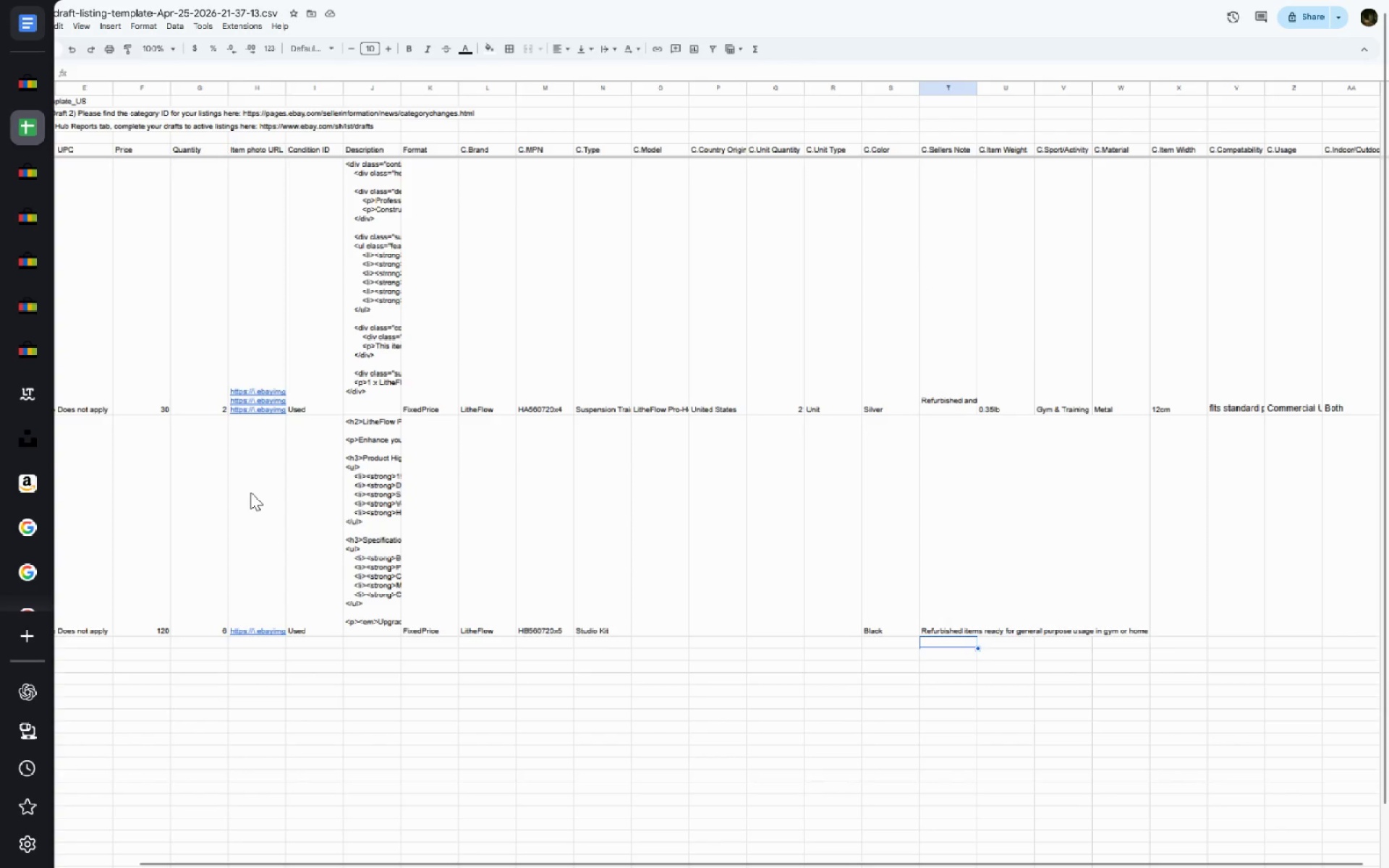 
key(Control+Shift+T)
 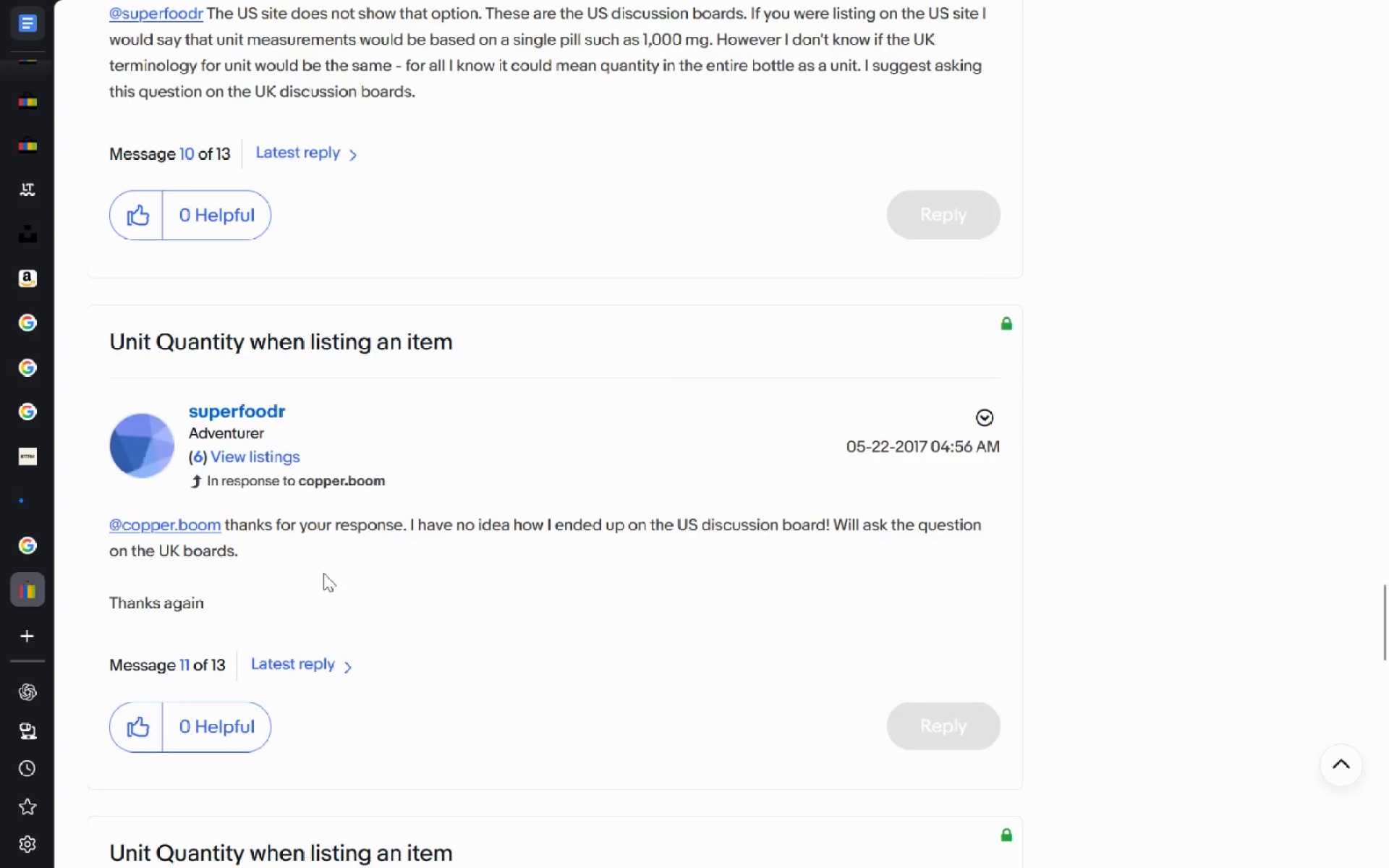 
wait(34.83)
 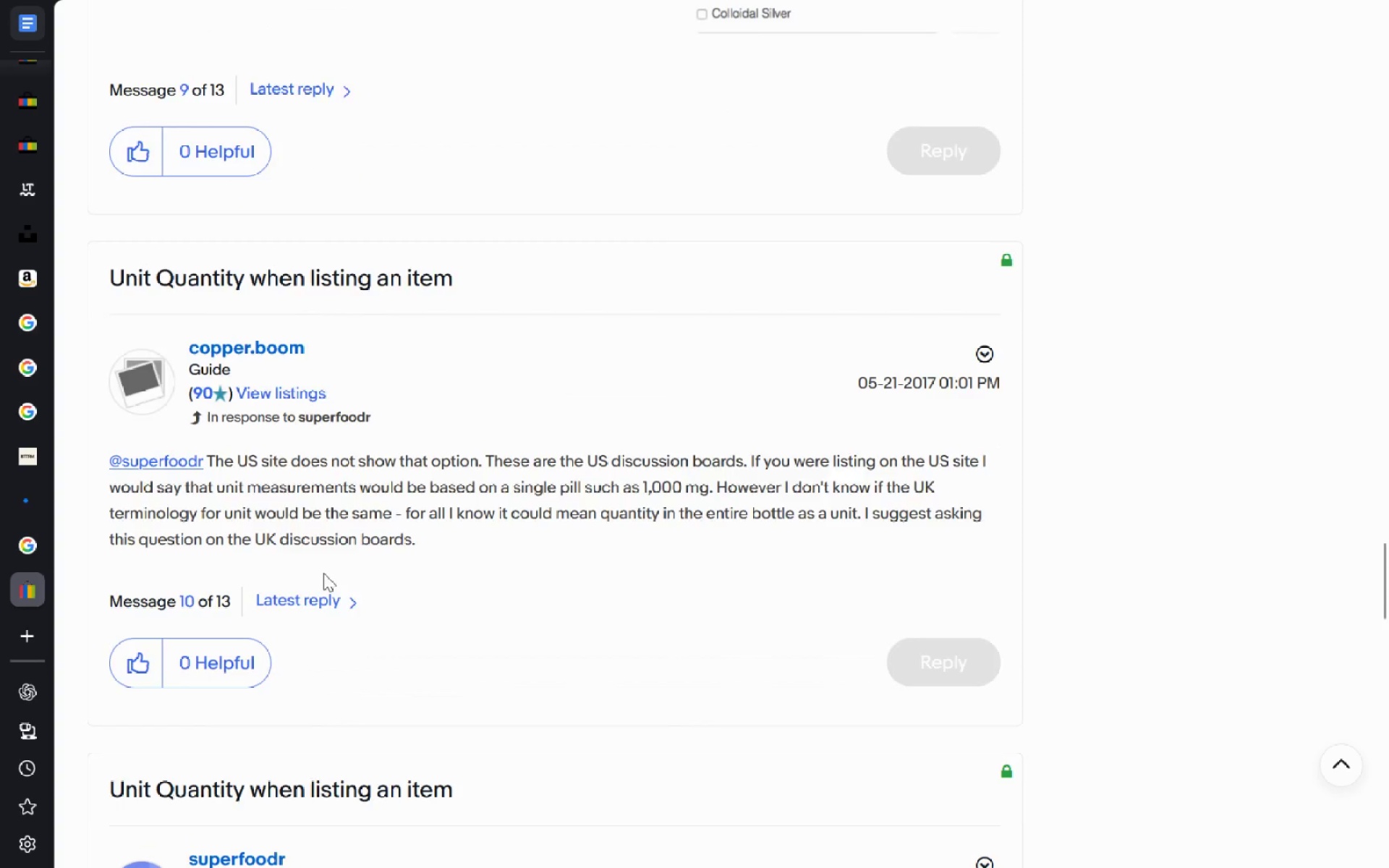 
key(Control+W)
 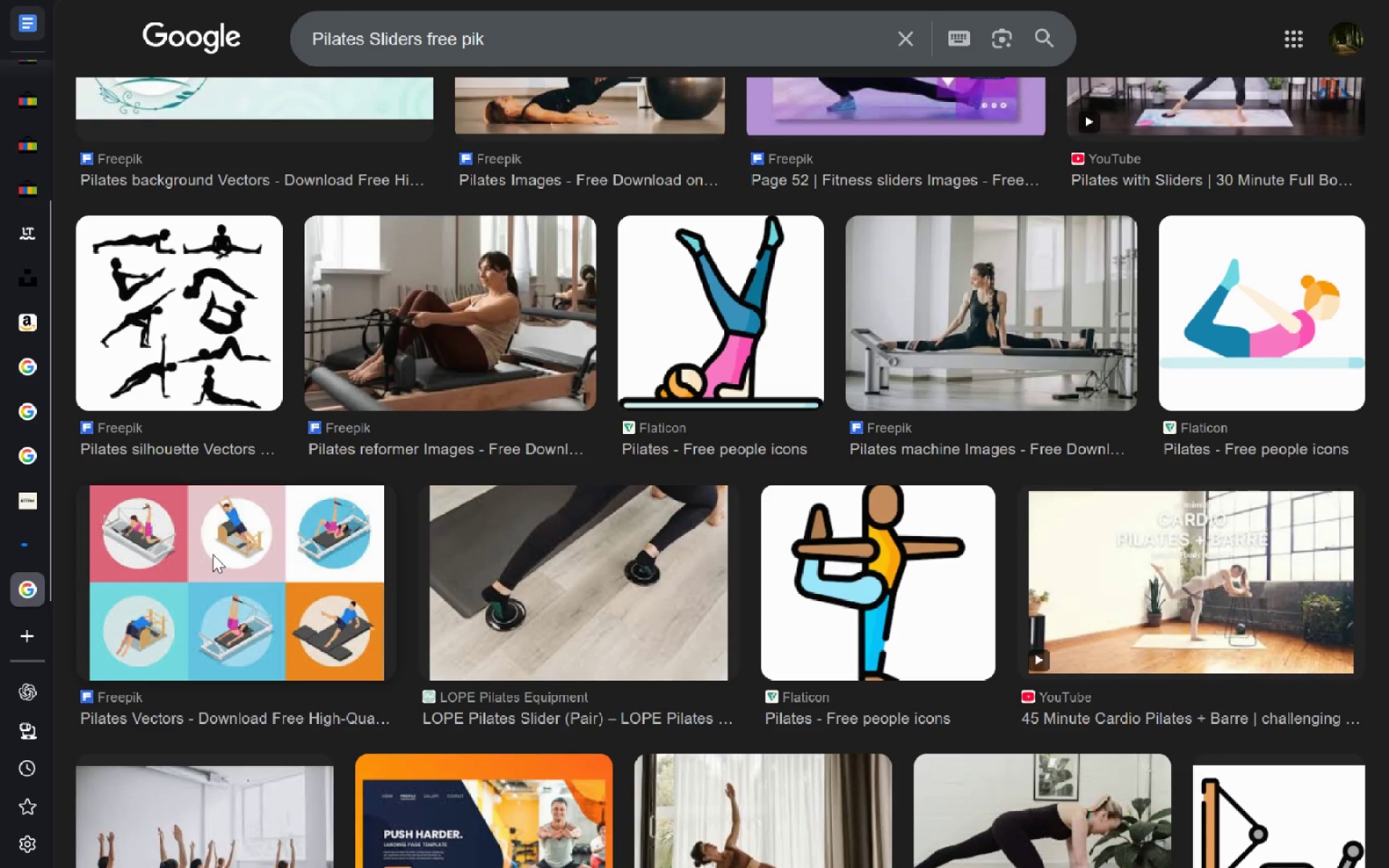 
key(Control+ControlLeft)
 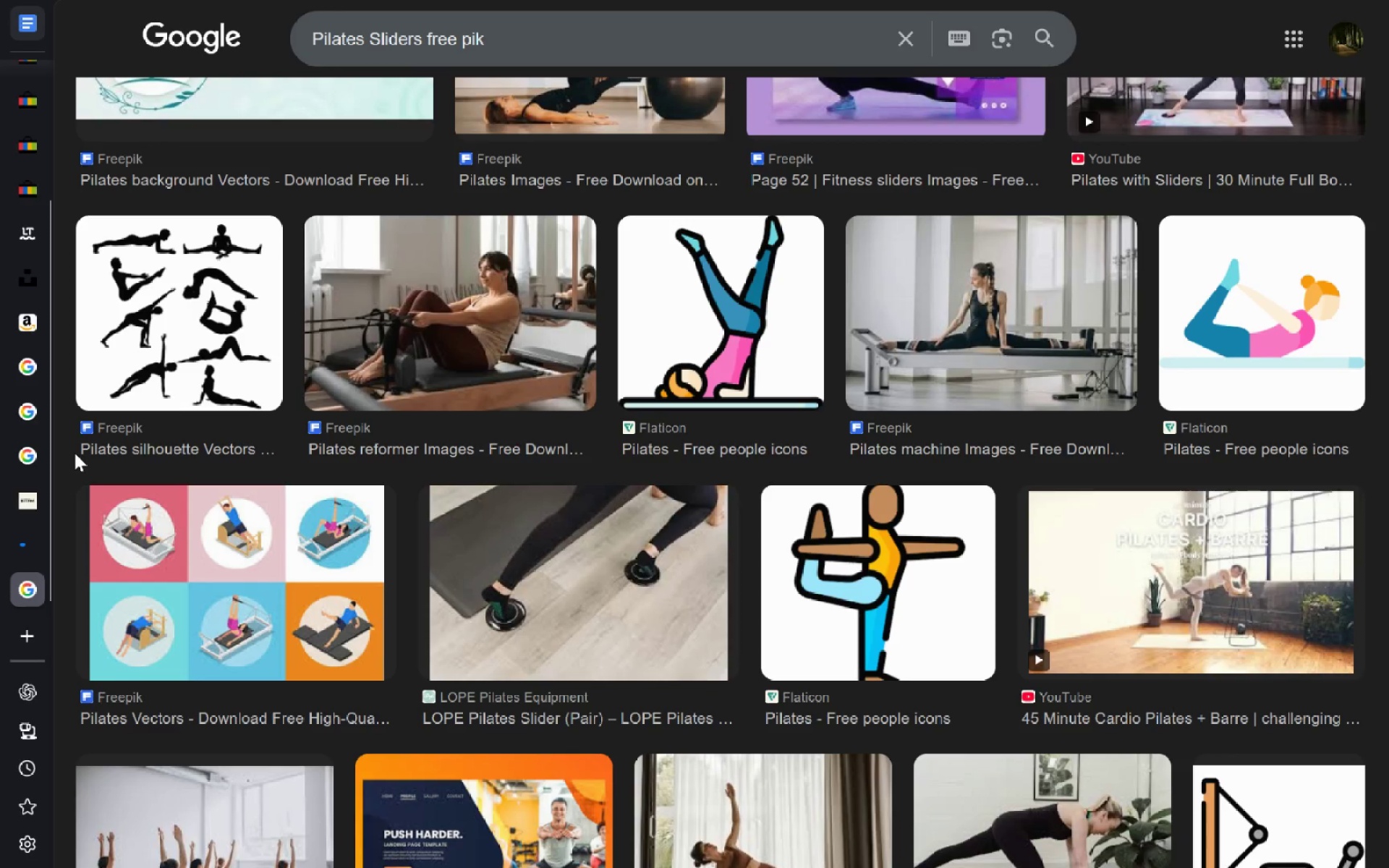 
key(Control+W)
 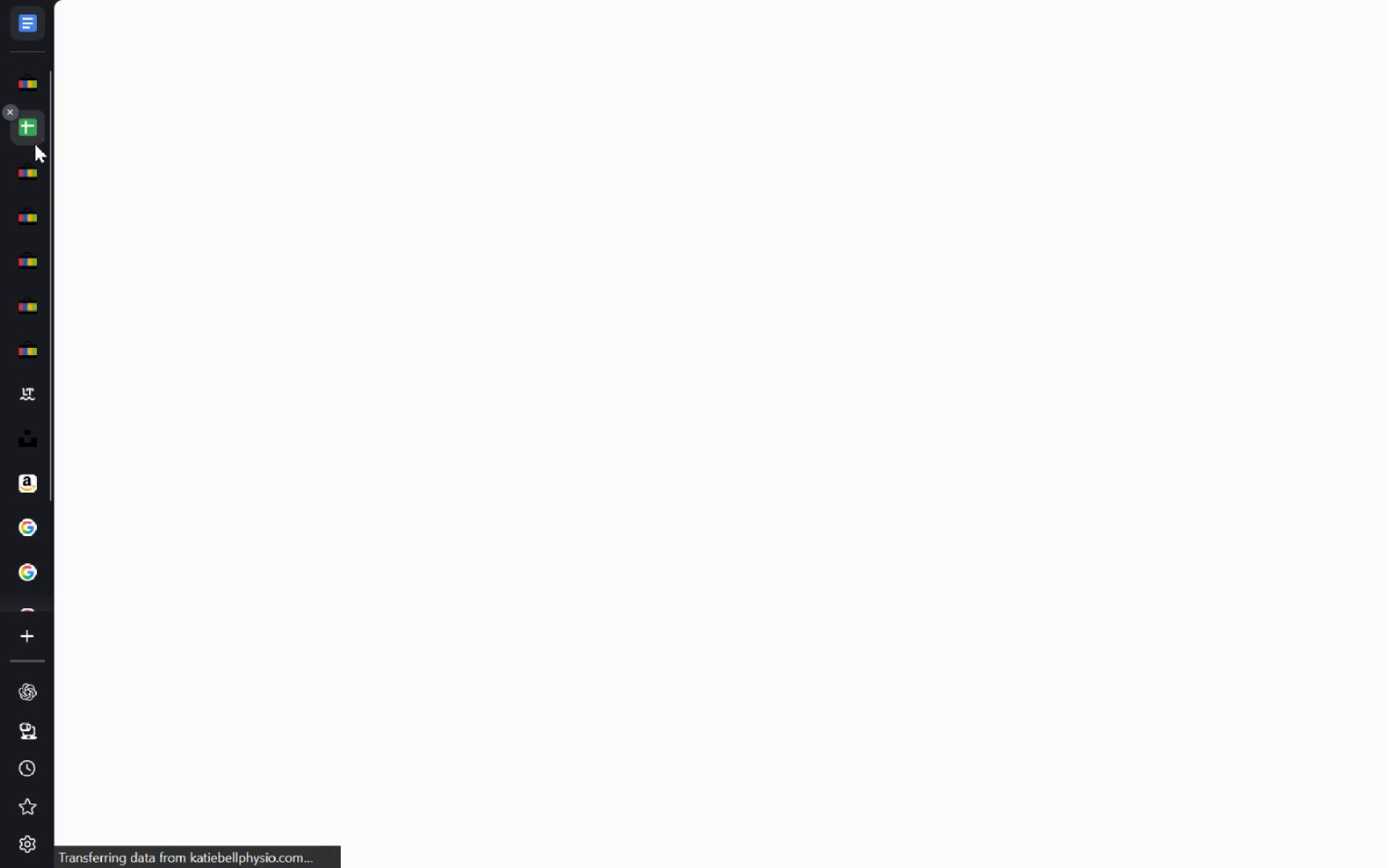 
left_click([40, 99])
 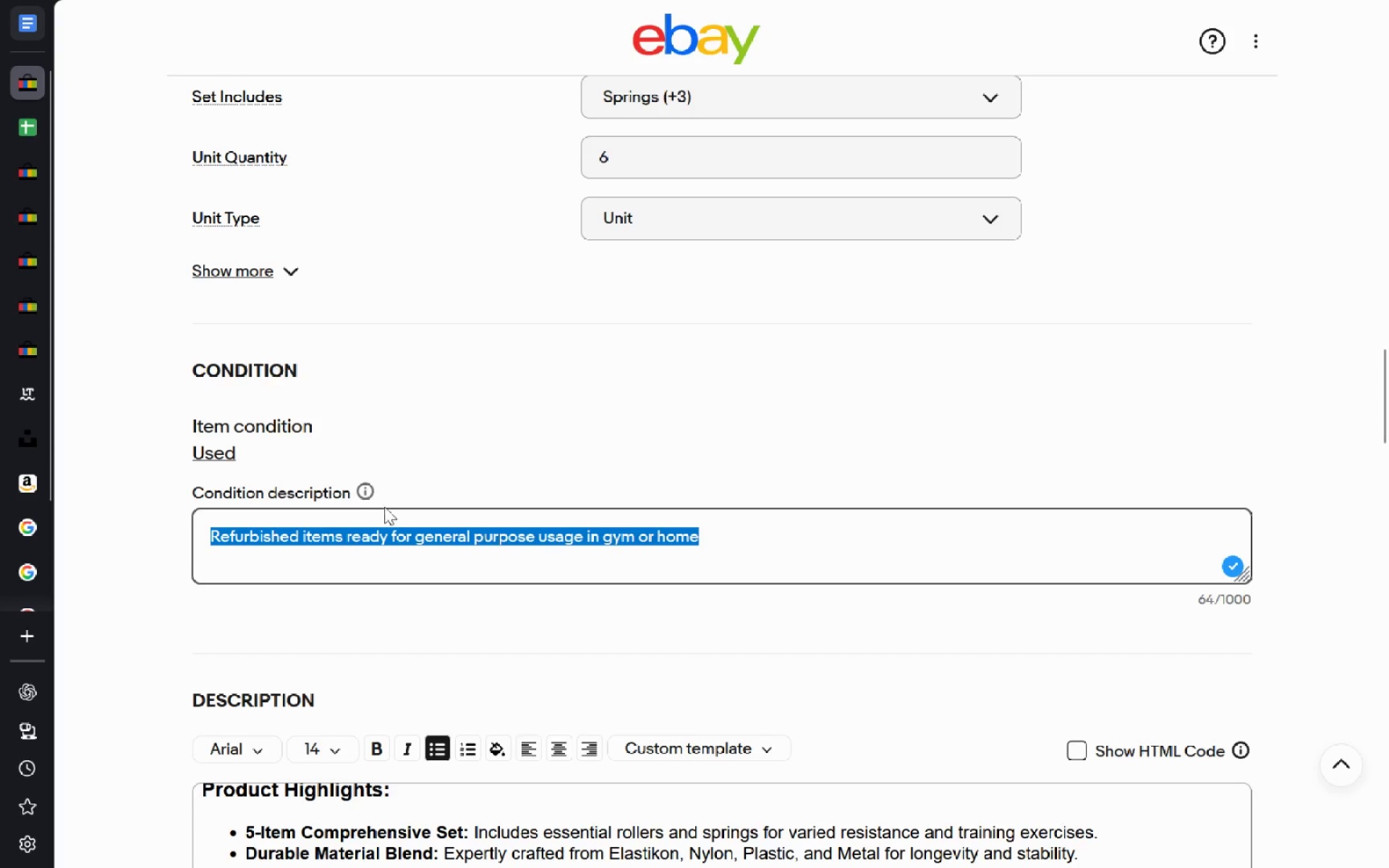 
left_click([469, 438])
 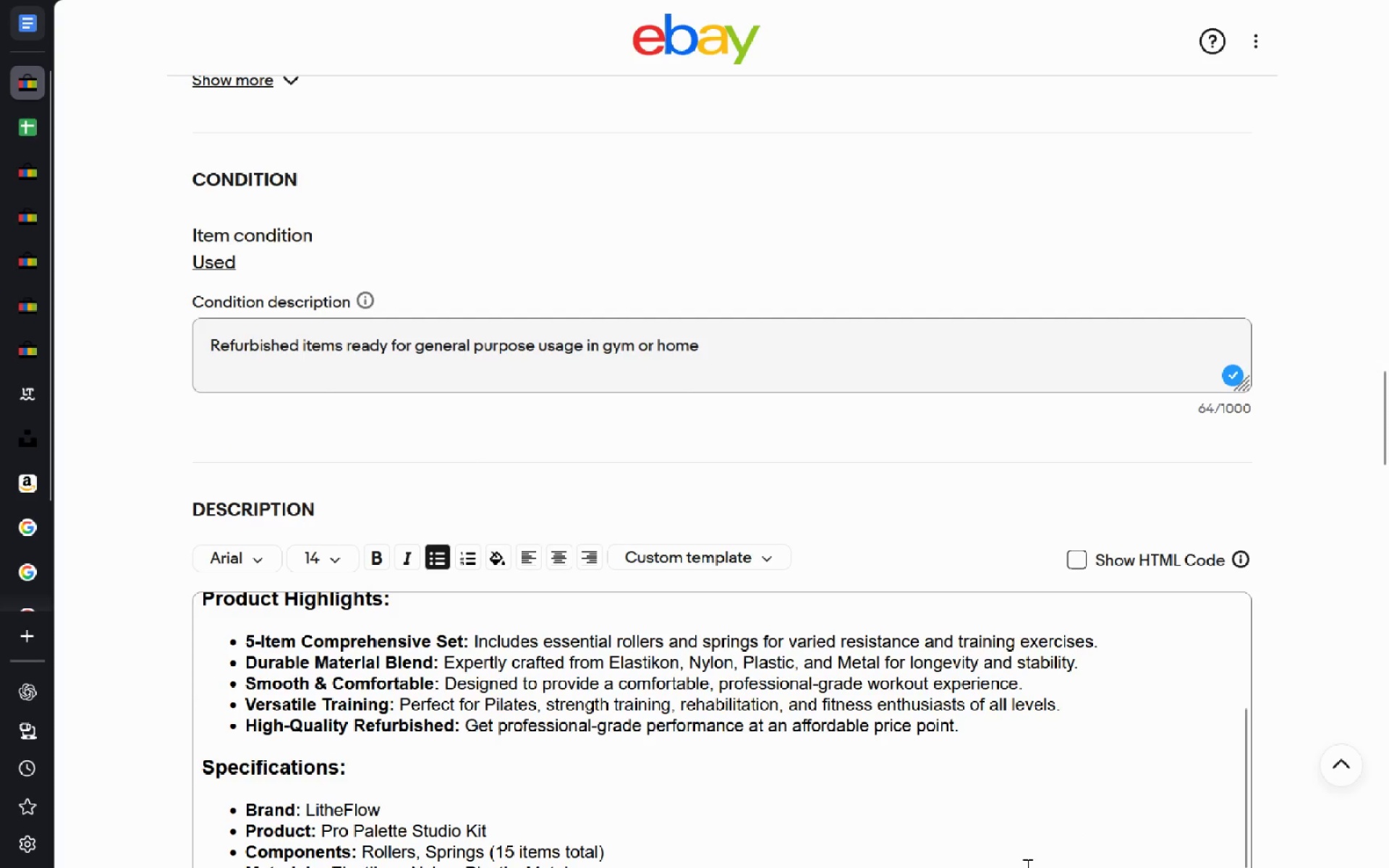 
key(Meta+MetaLeft)
 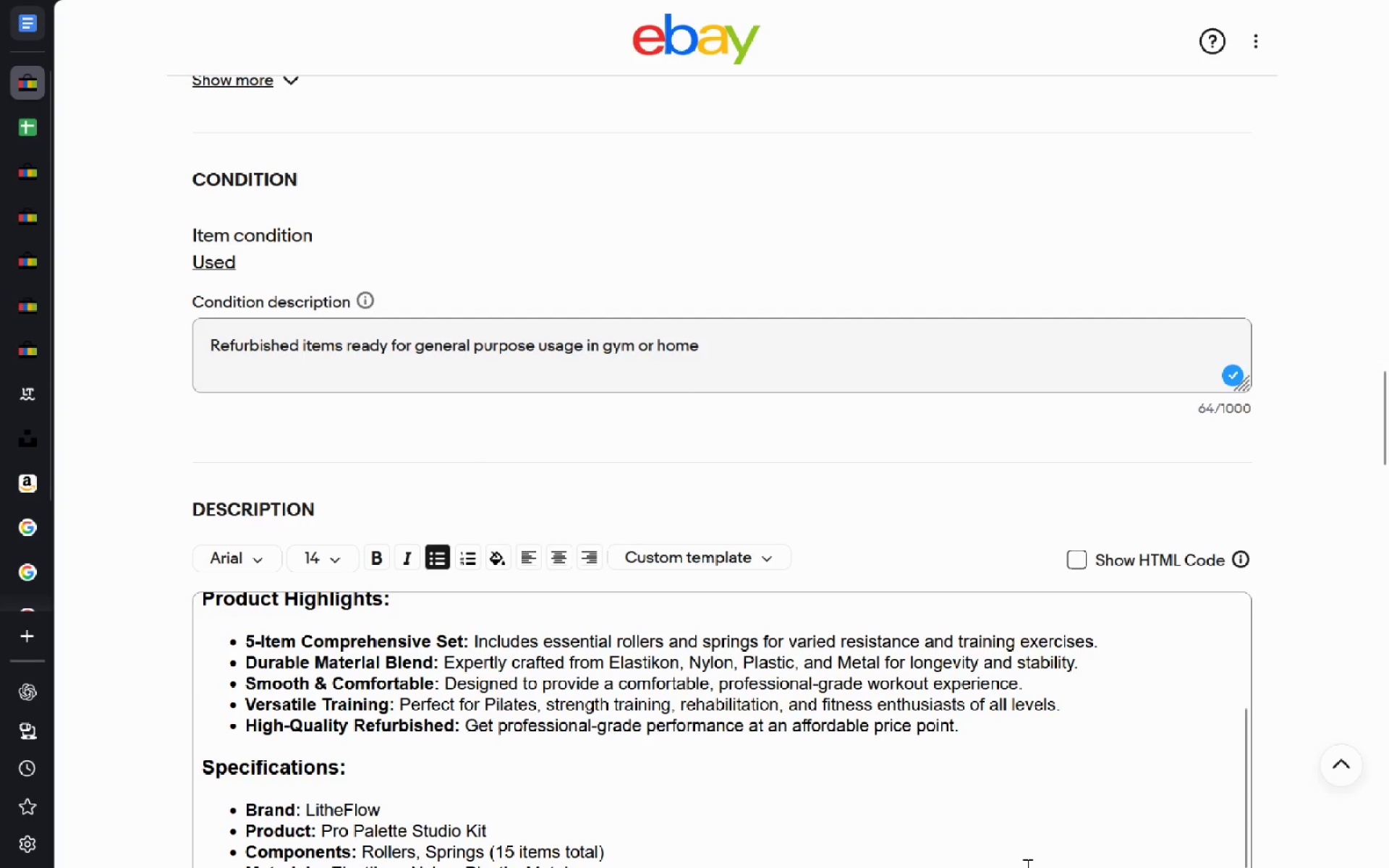 
key(Meta+MetaLeft)
 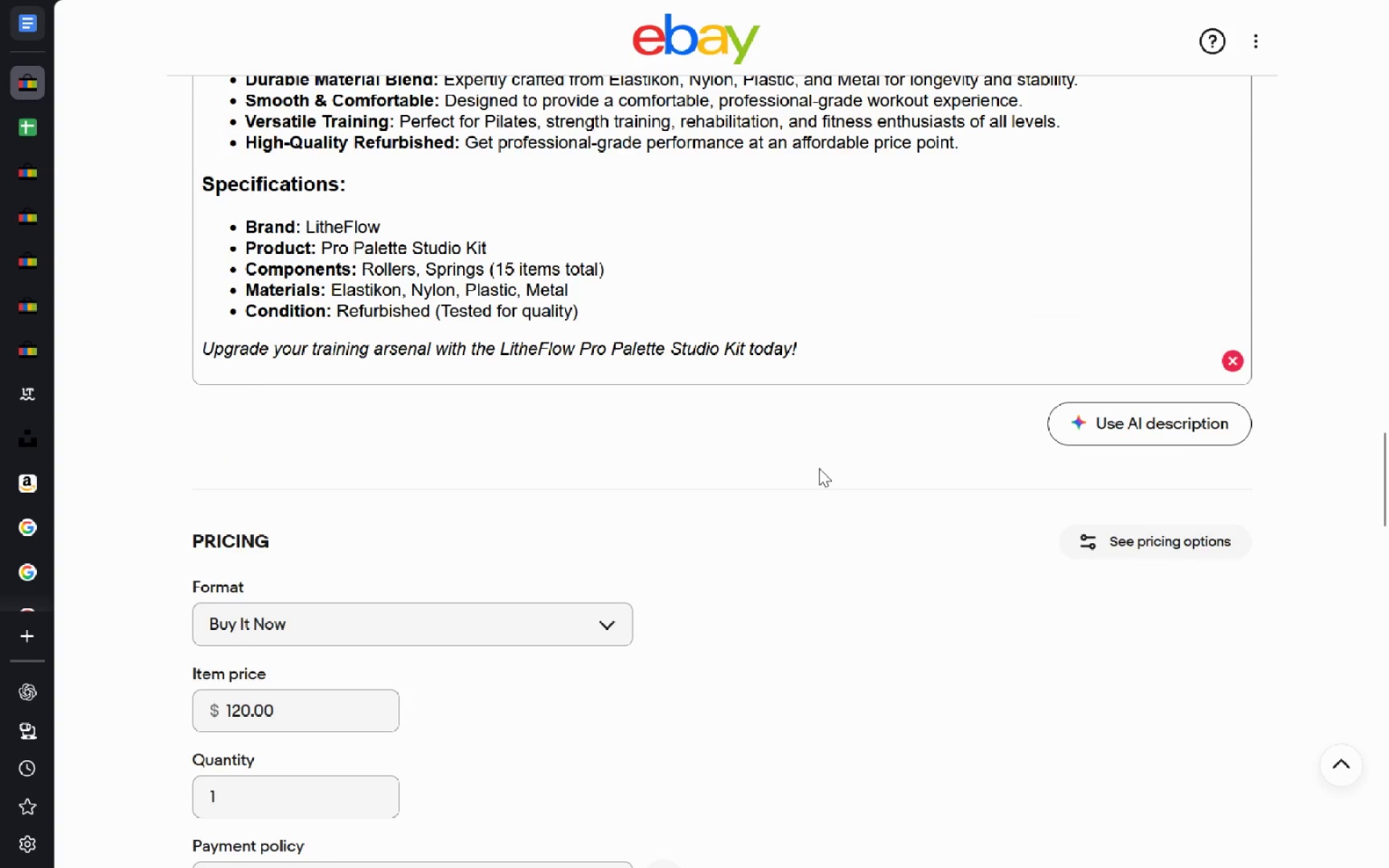 
wait(6.8)
 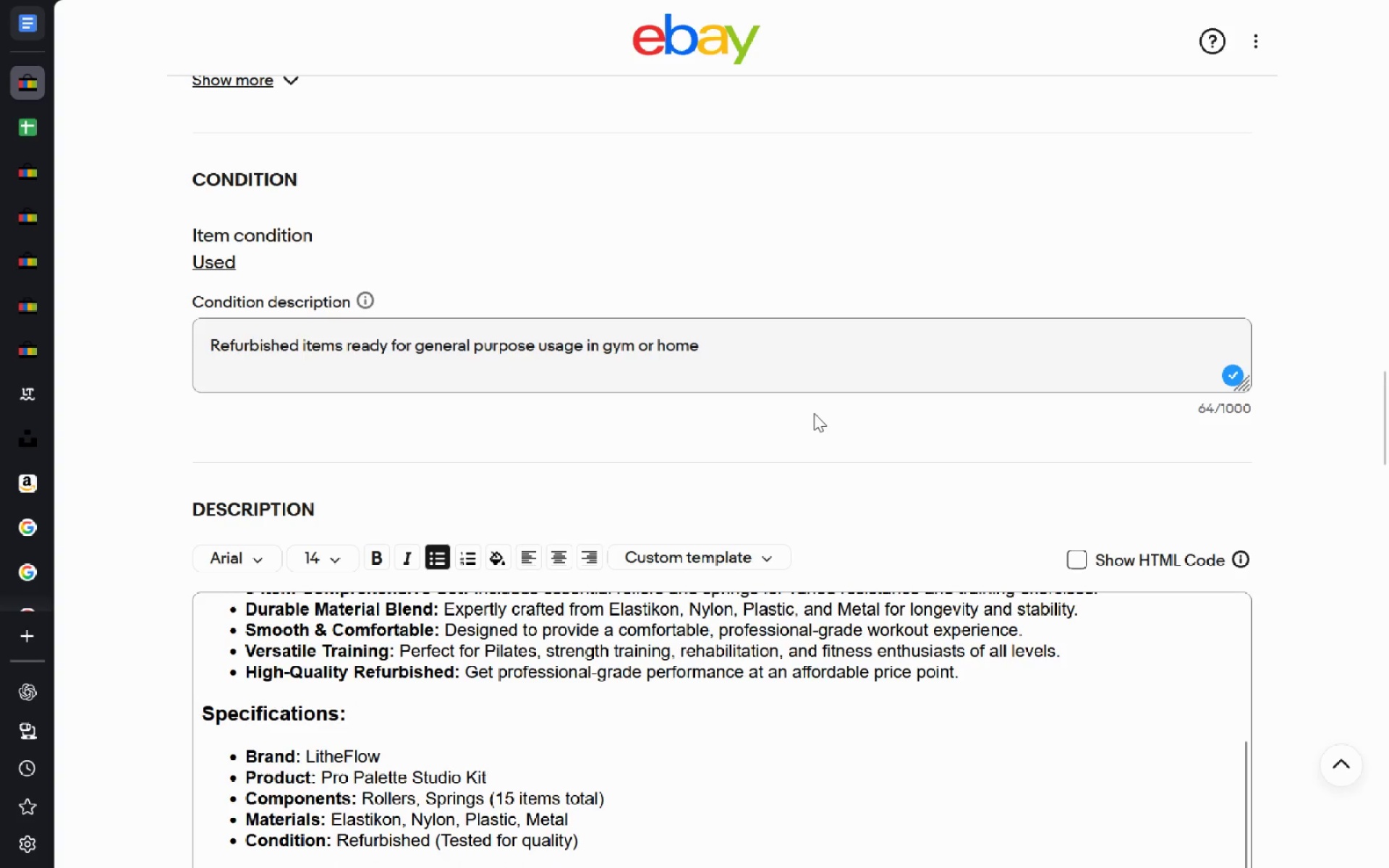 
left_click([515, 331])
 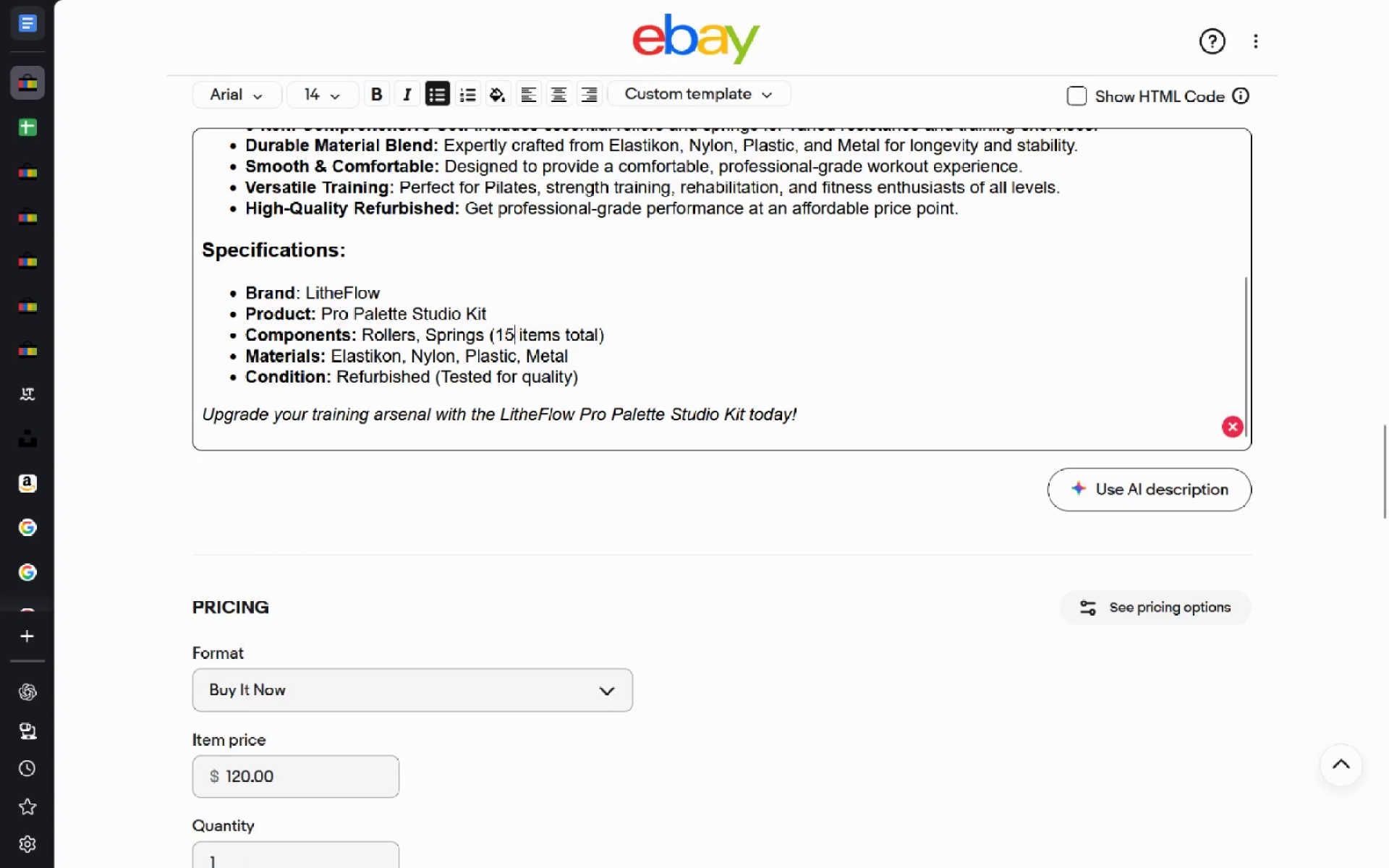 
key(Backspace)
 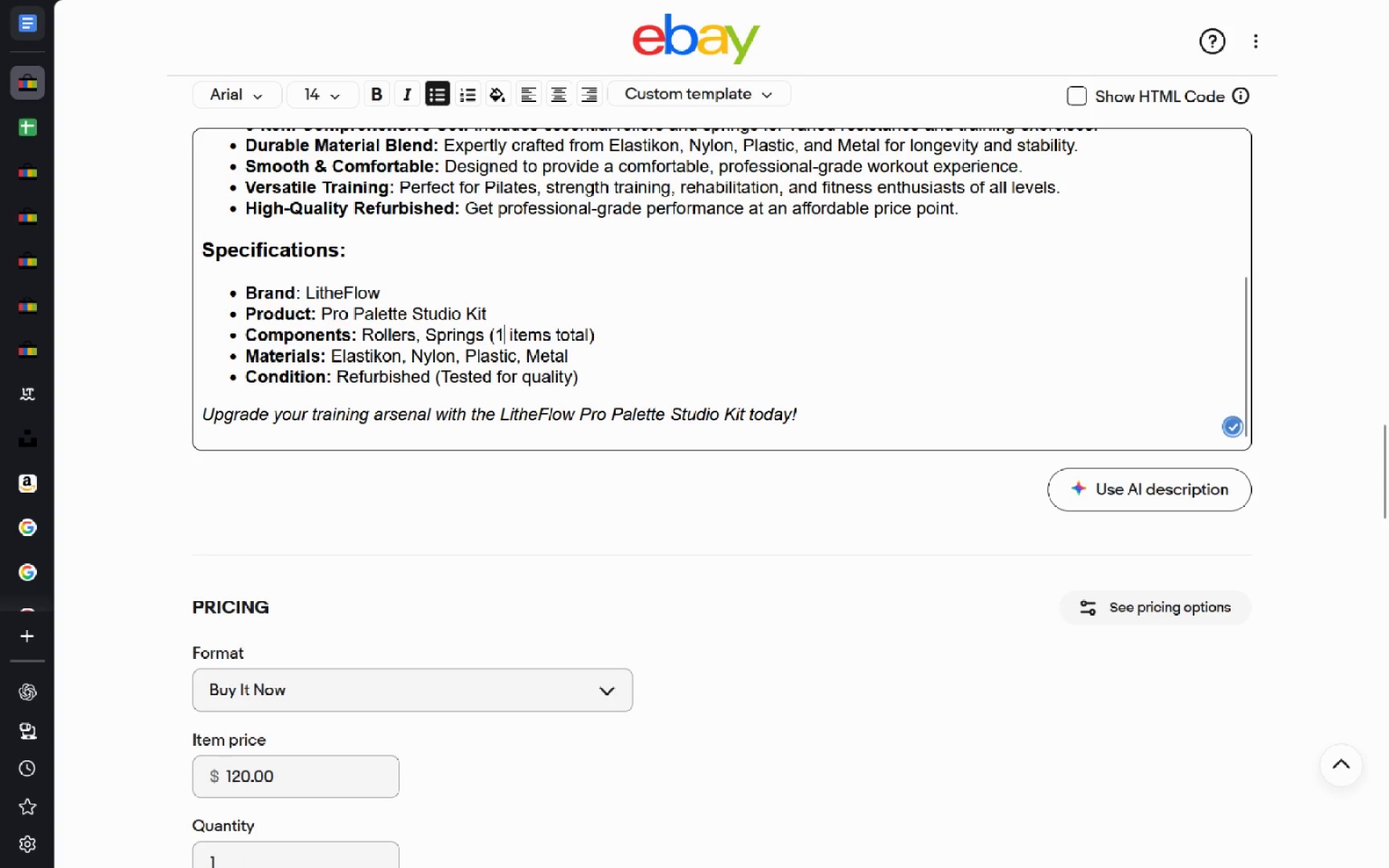 
key(Backspace)
 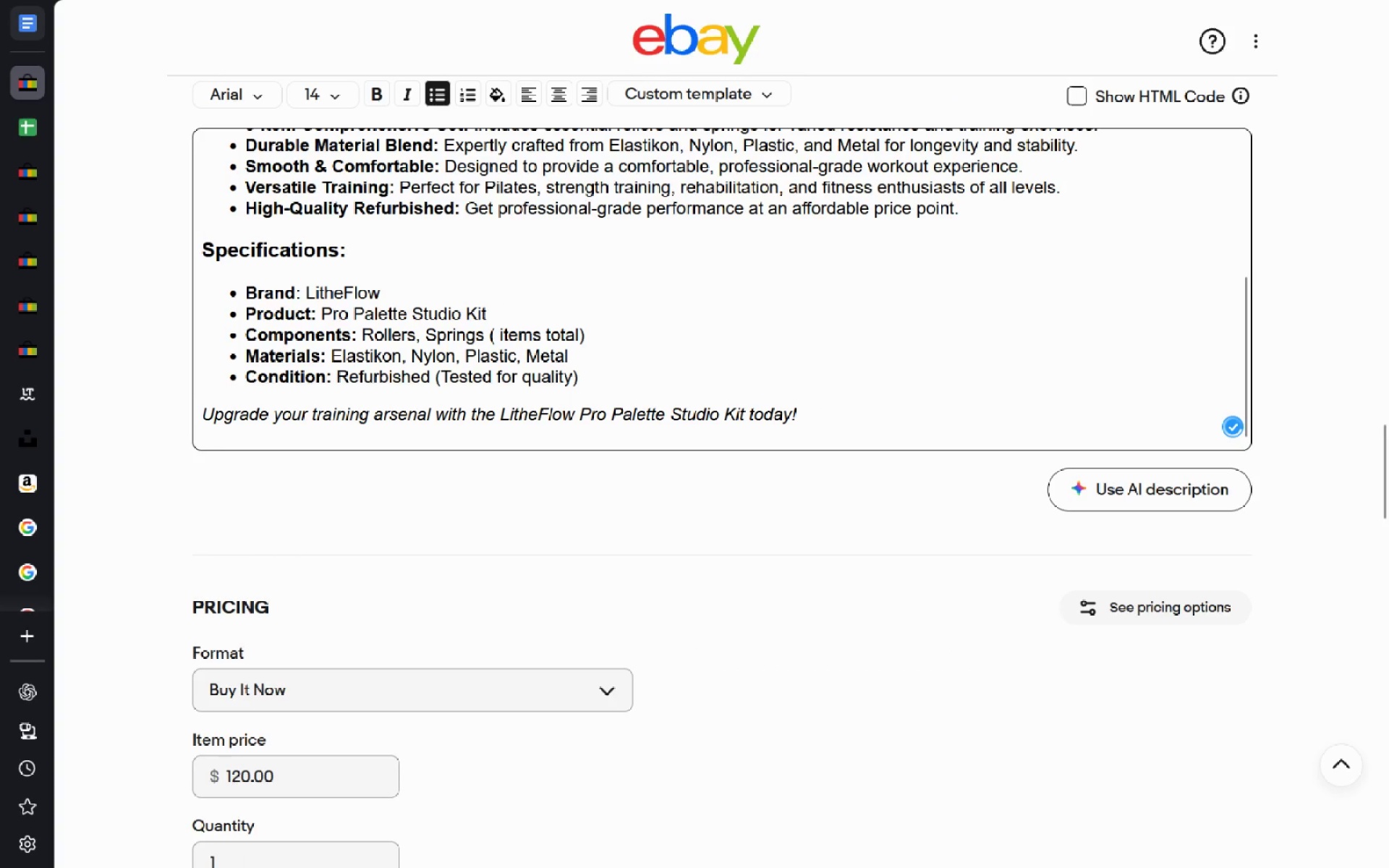 
key(5)
 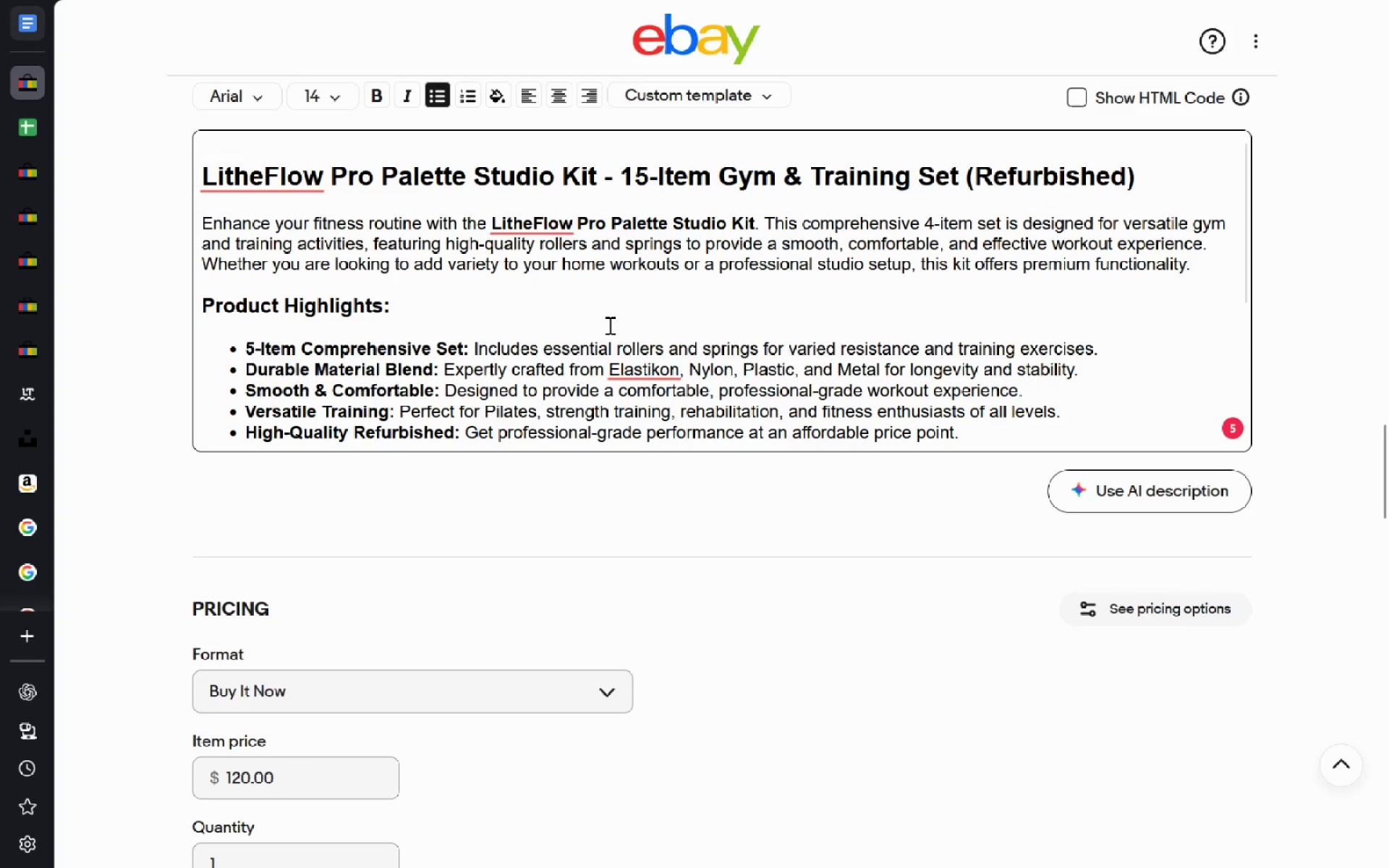 
wait(11.58)
 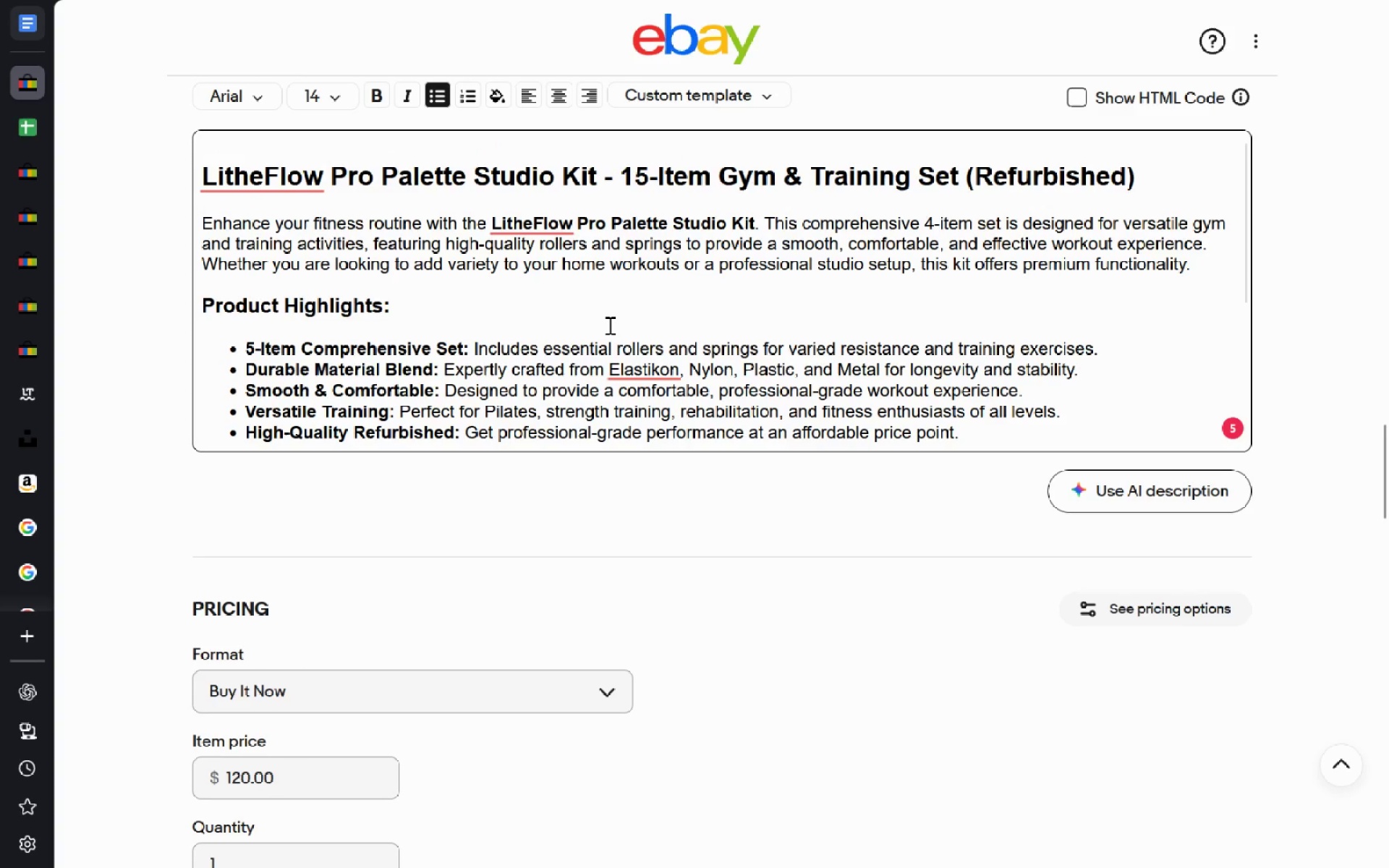 
left_click([932, 218])
 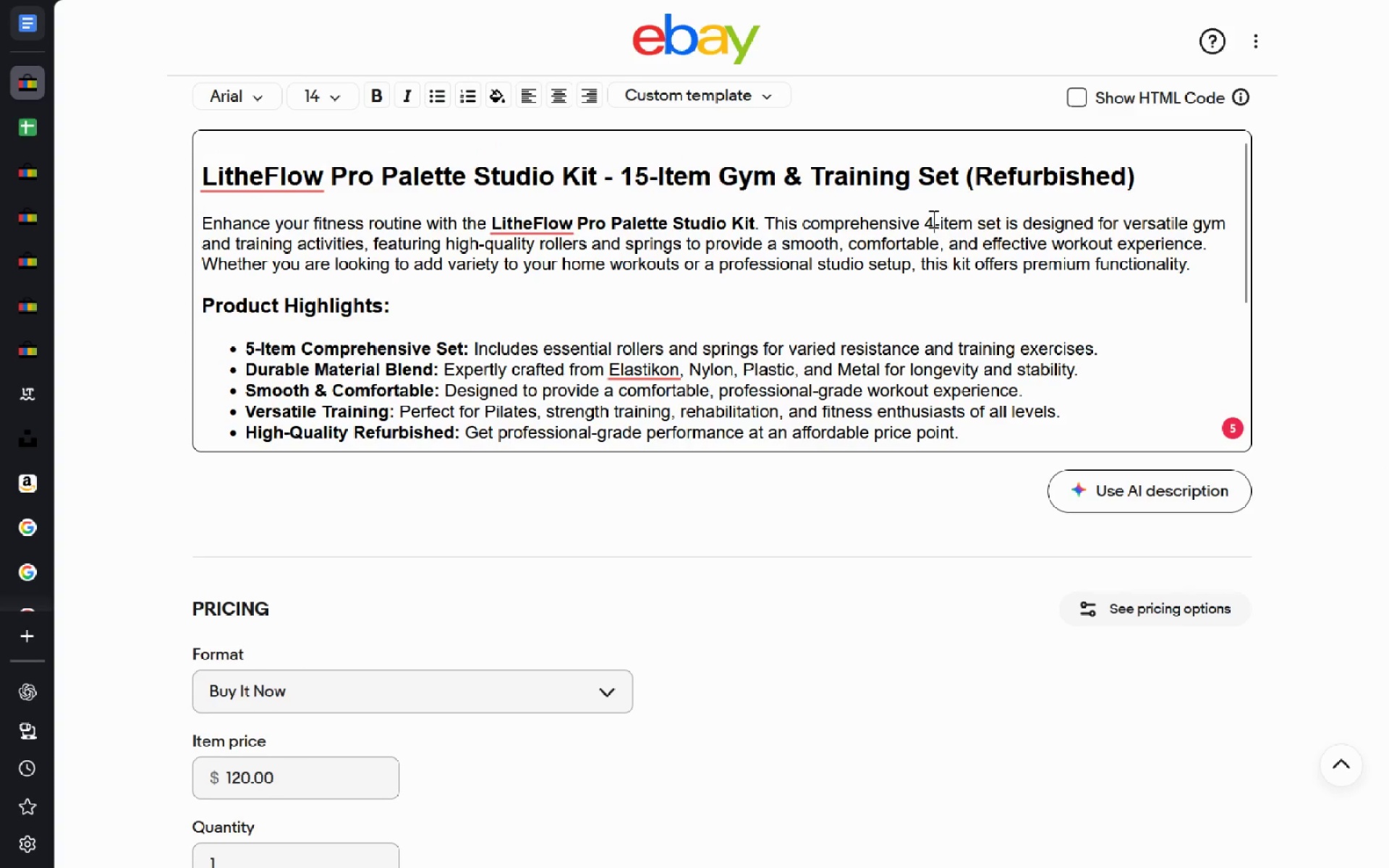 
key(Backspace)
 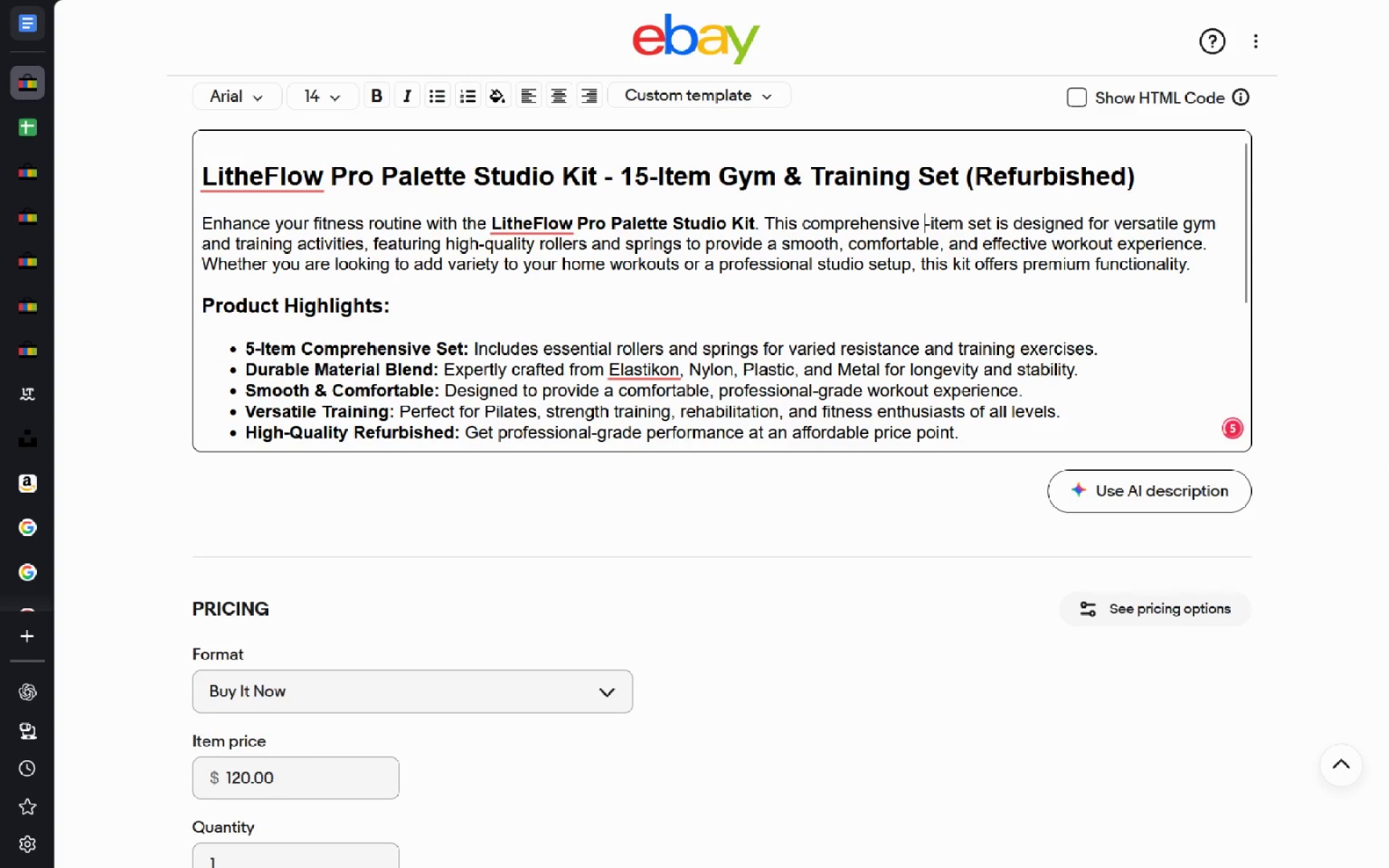 
key(5)
 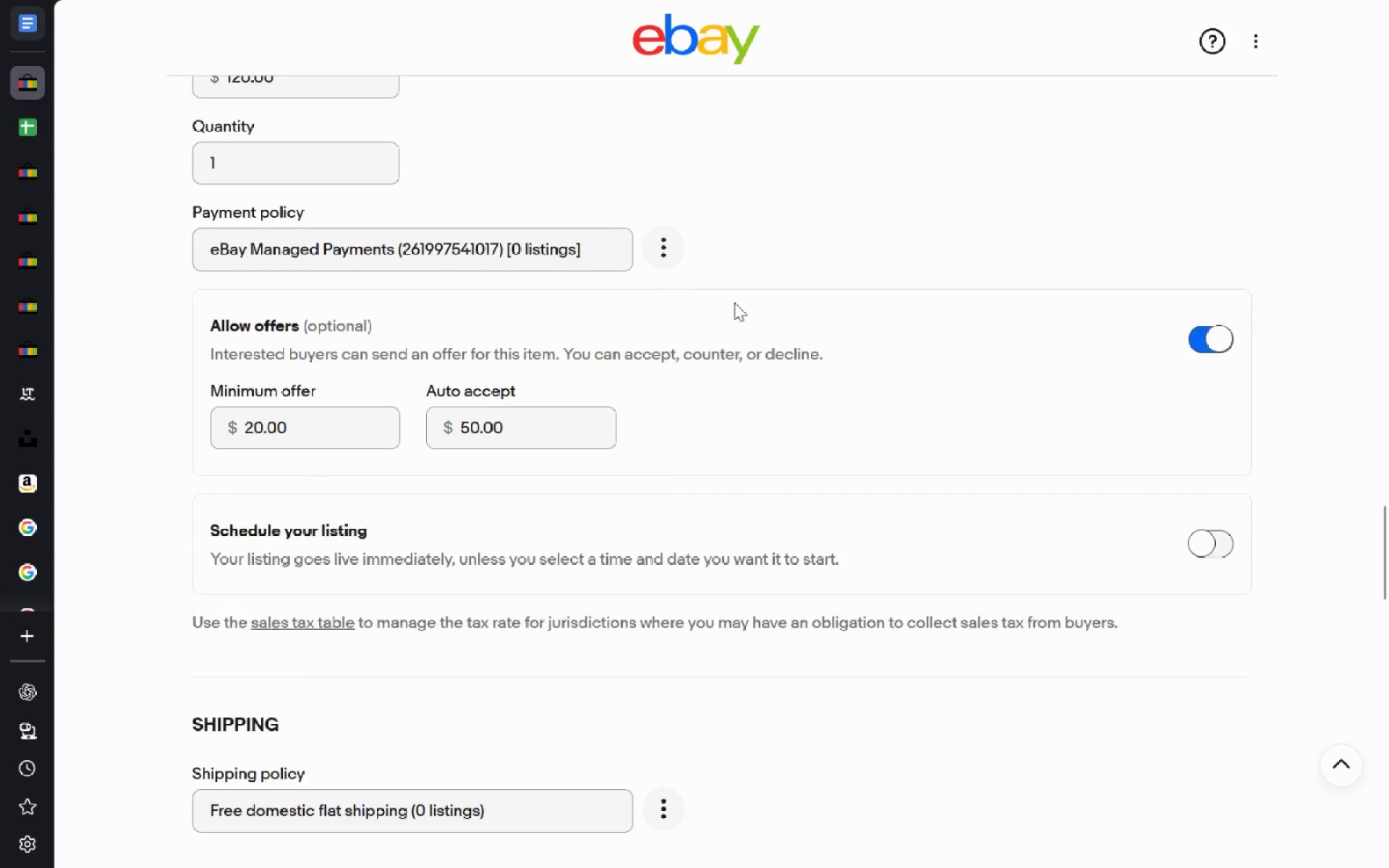 
wait(16.34)
 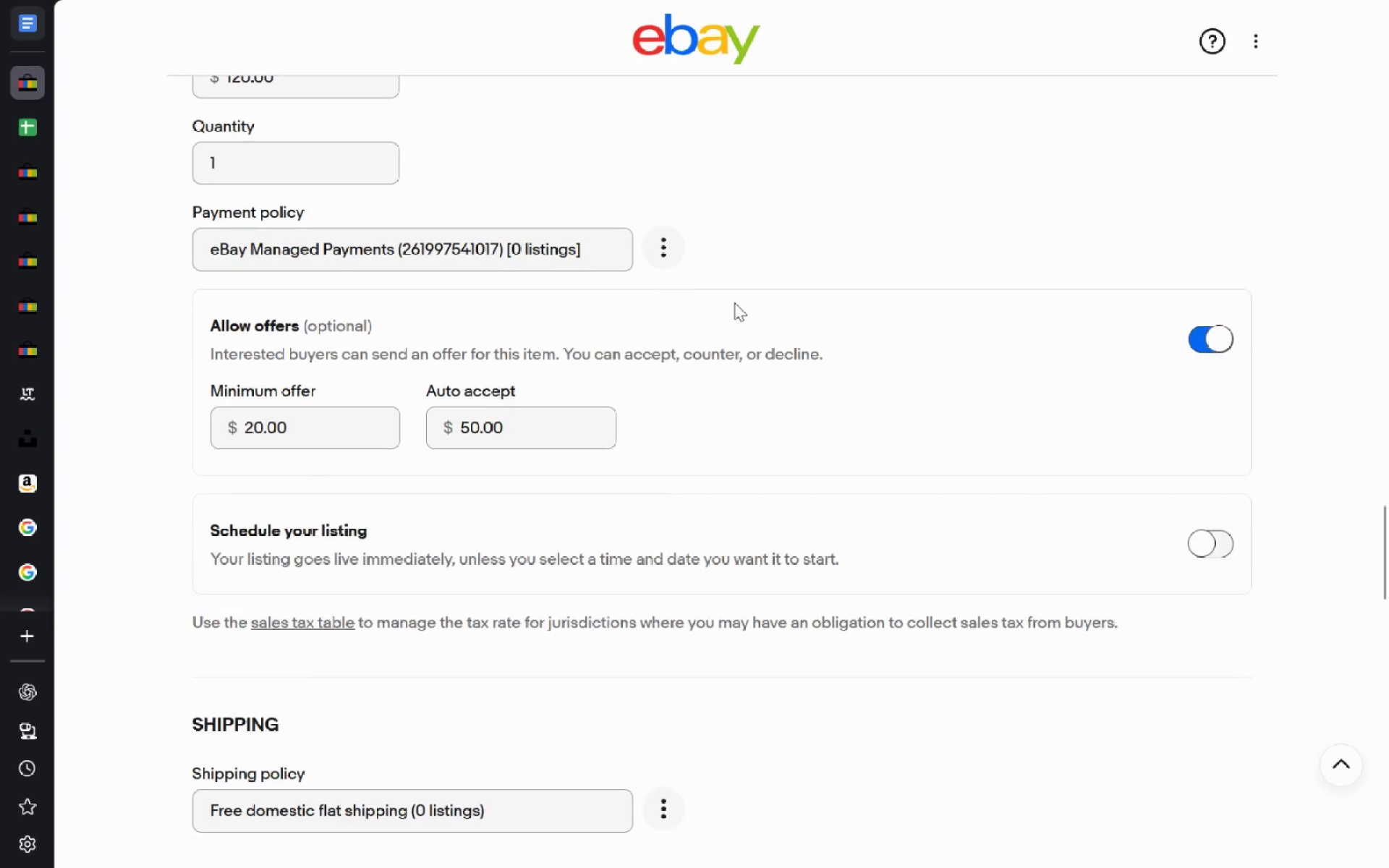 
left_click([240, 464])
 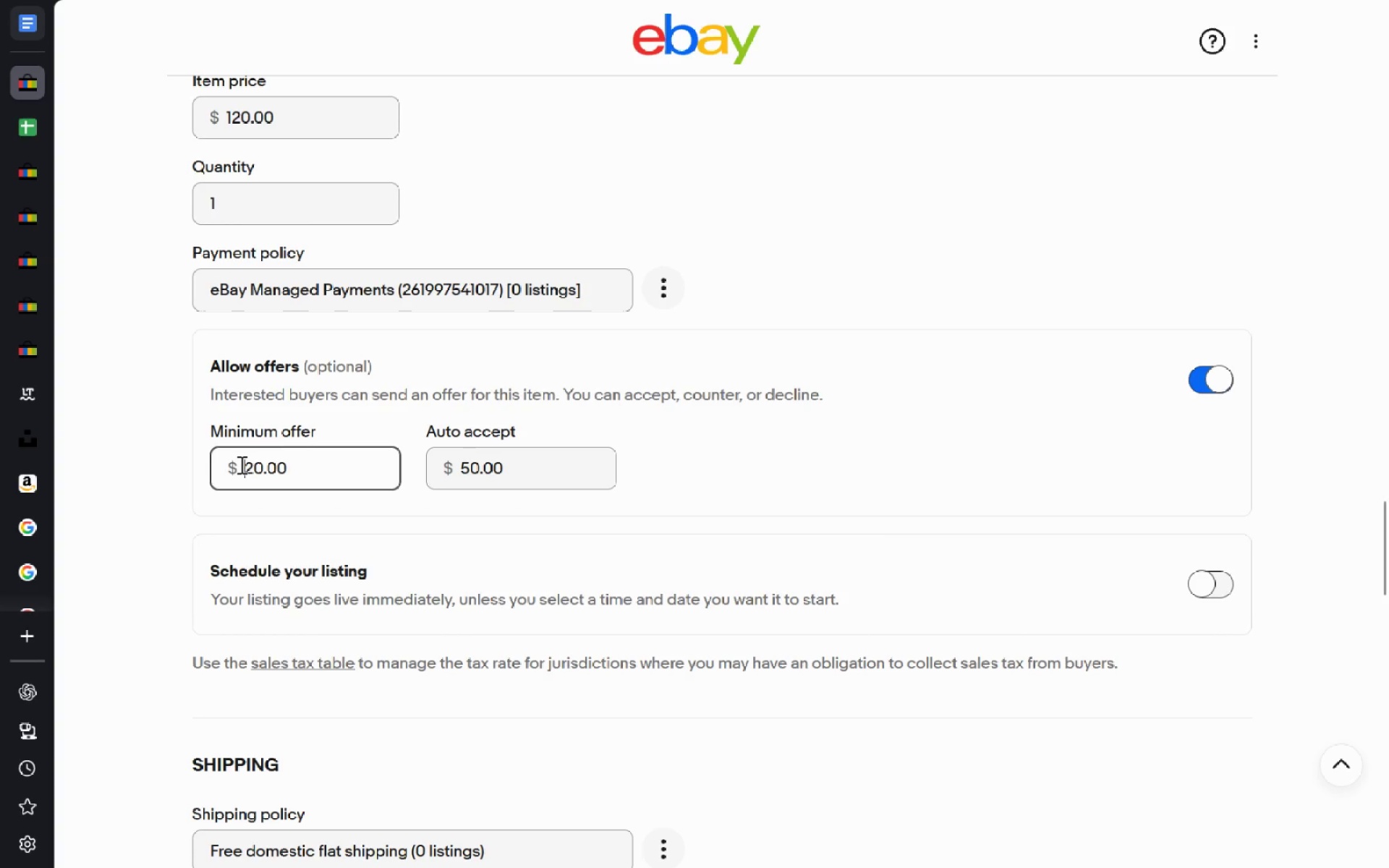 
key(1)
 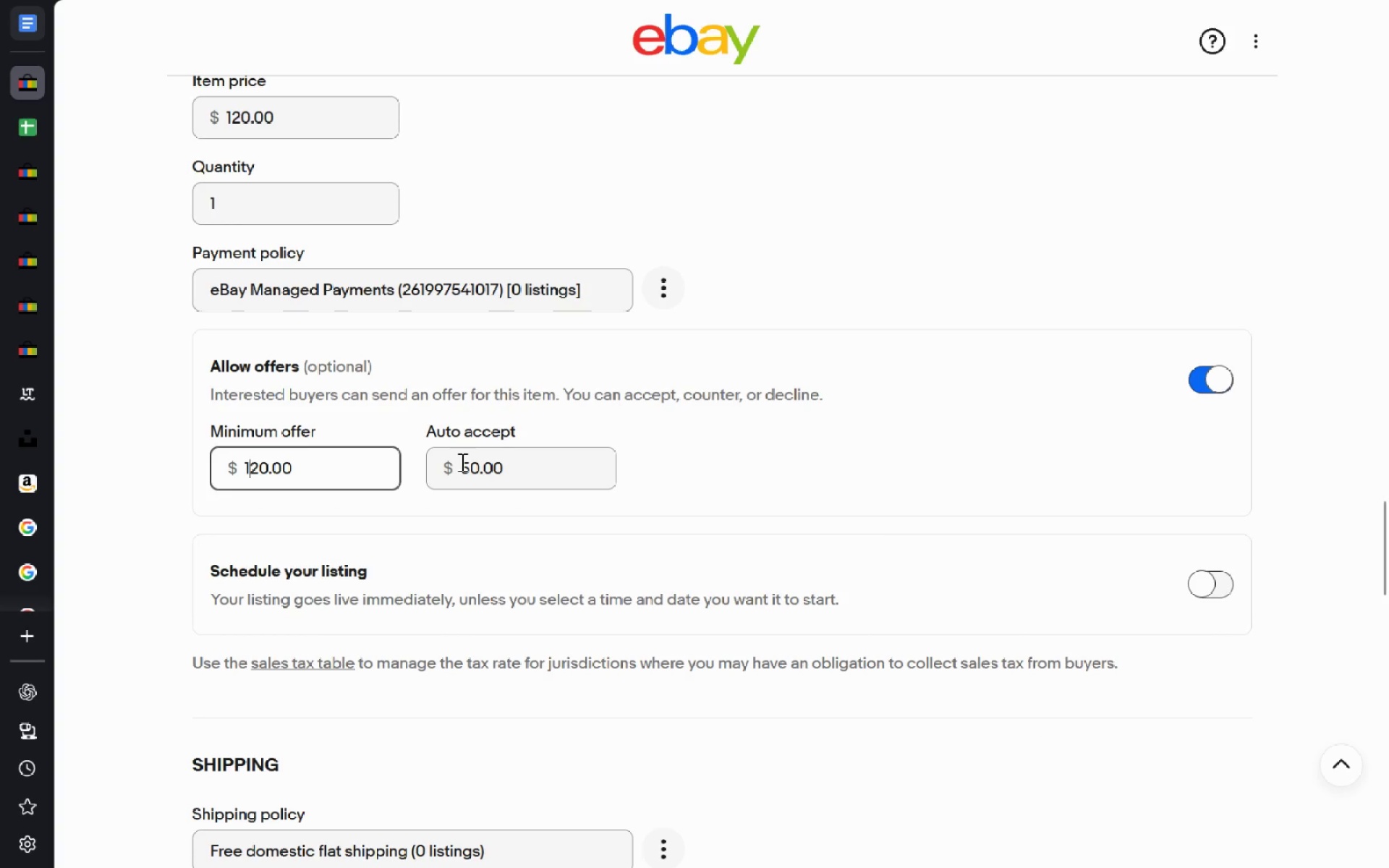 
left_click([462, 461])
 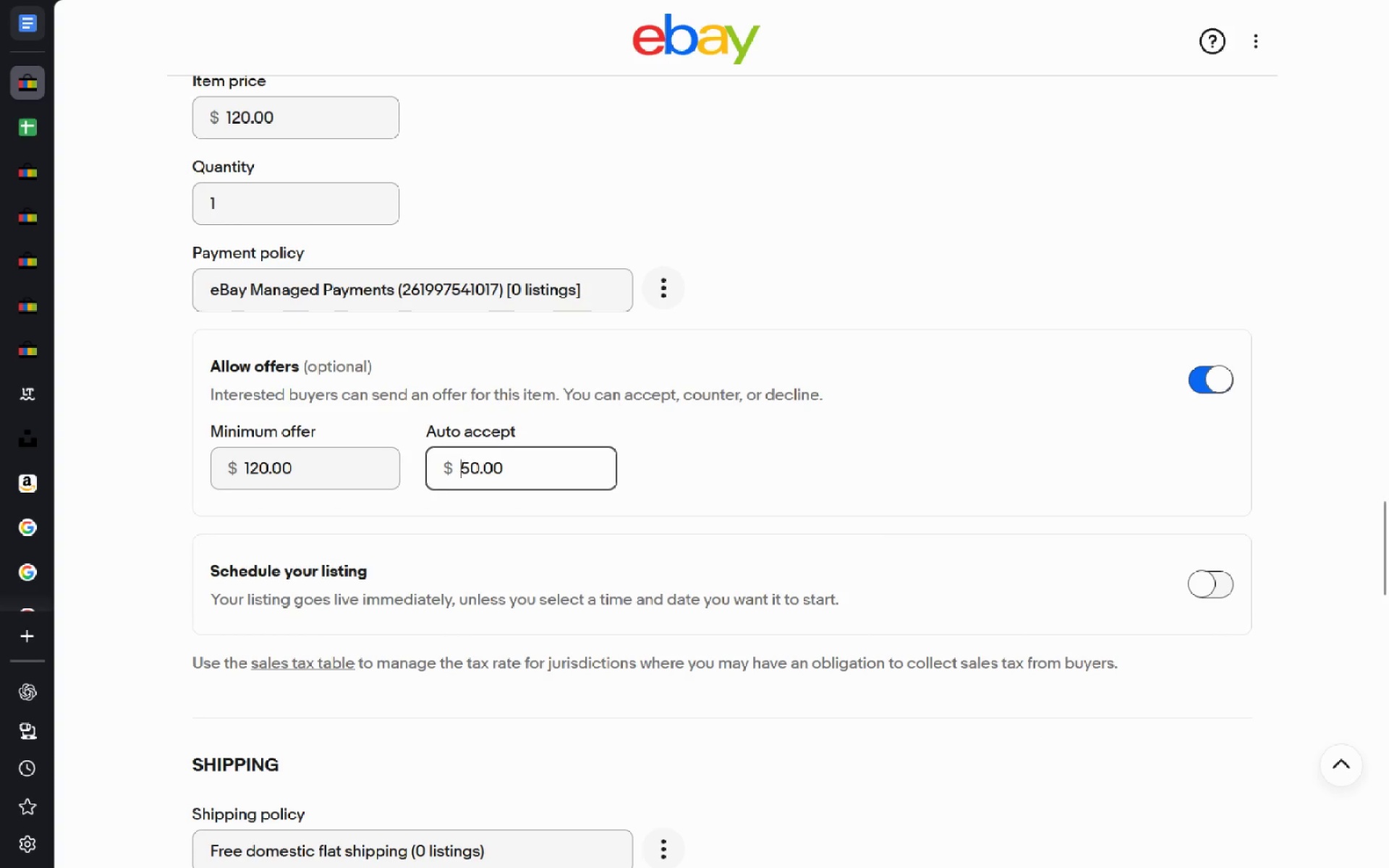 
type(2)
key(Backspace)
type(15[Delete])
key(Backspace)
type(6)
 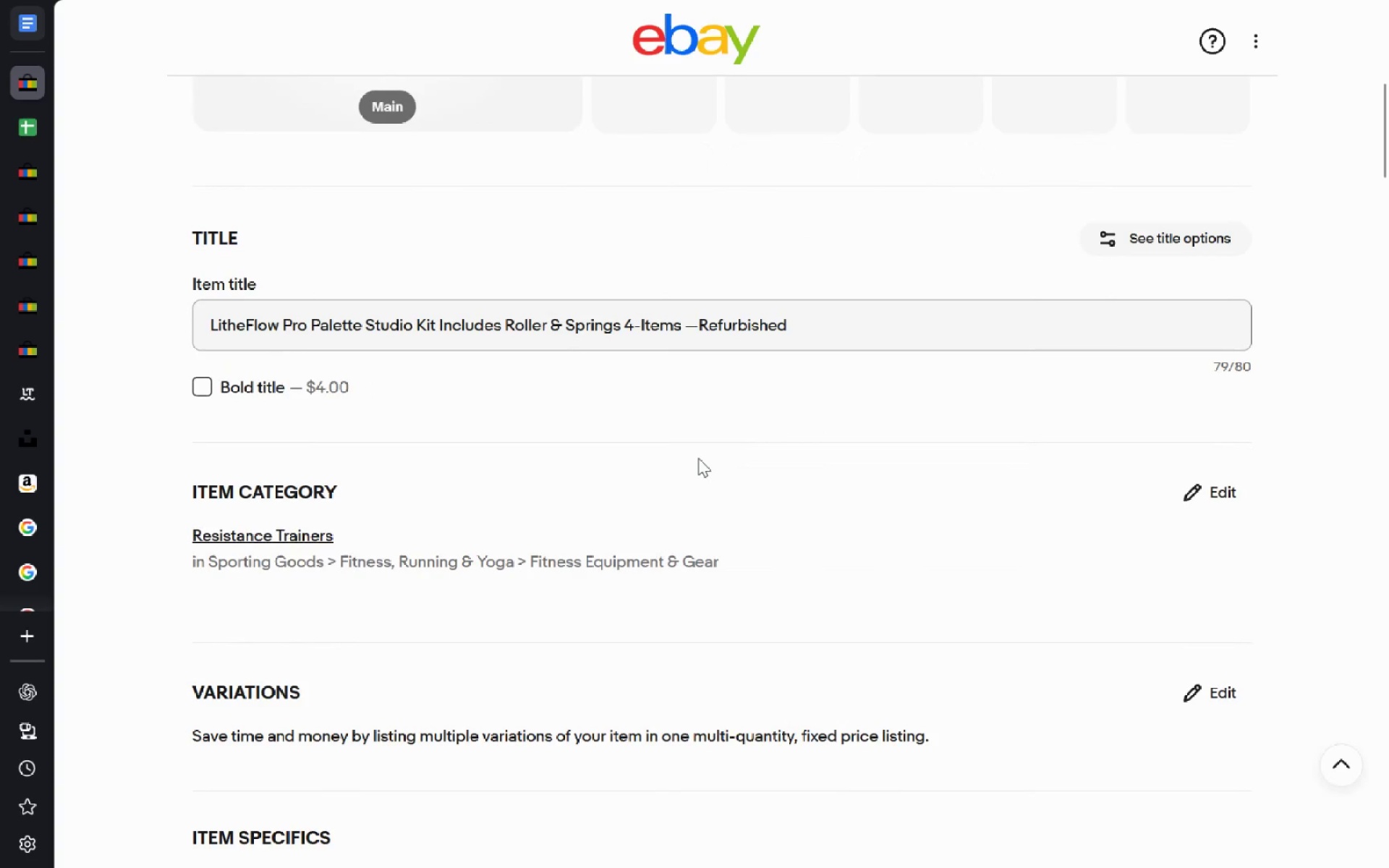 
wait(61.11)
 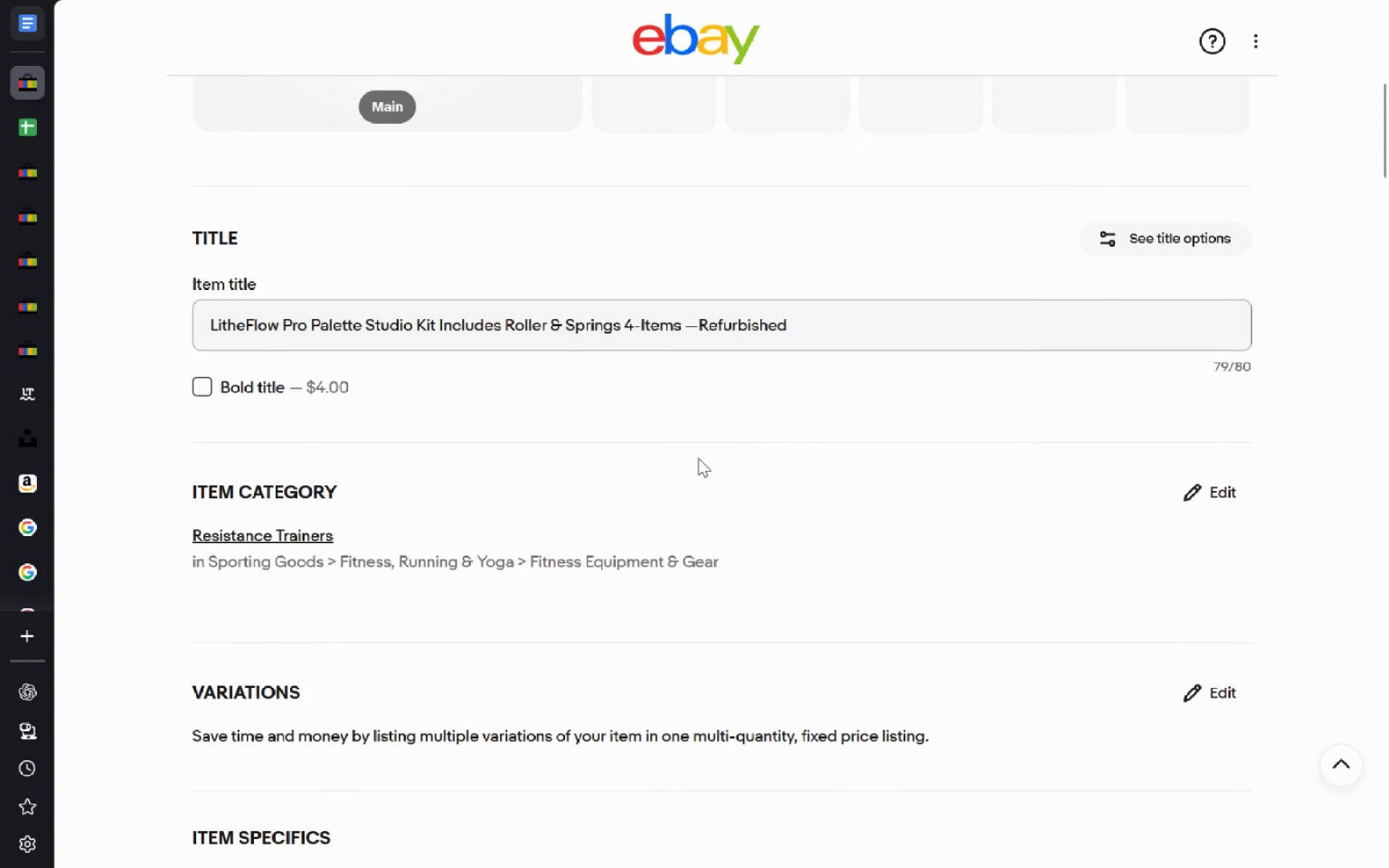 
left_click([627, 149])
 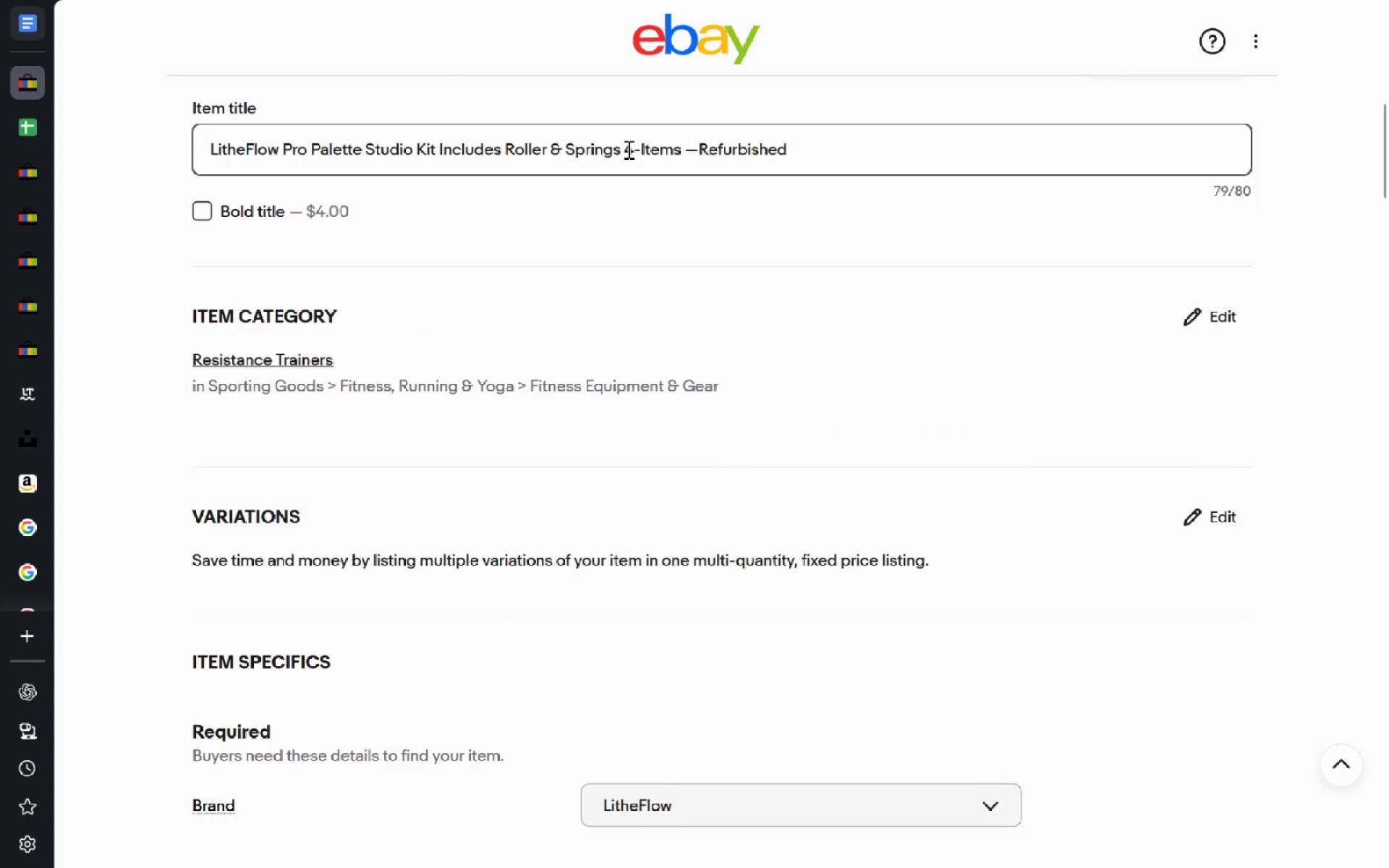 
key(Delete)
 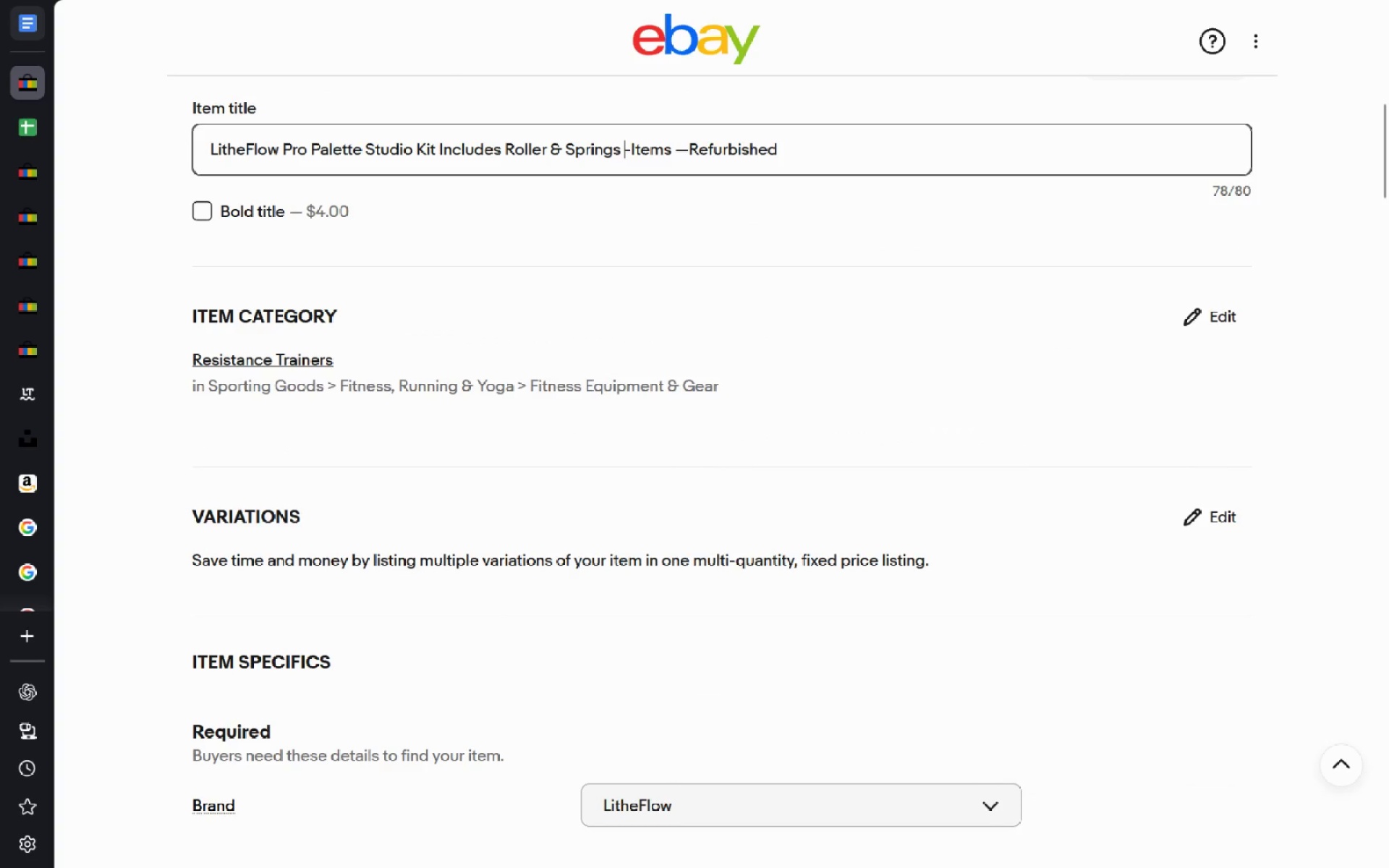 
key(5)
 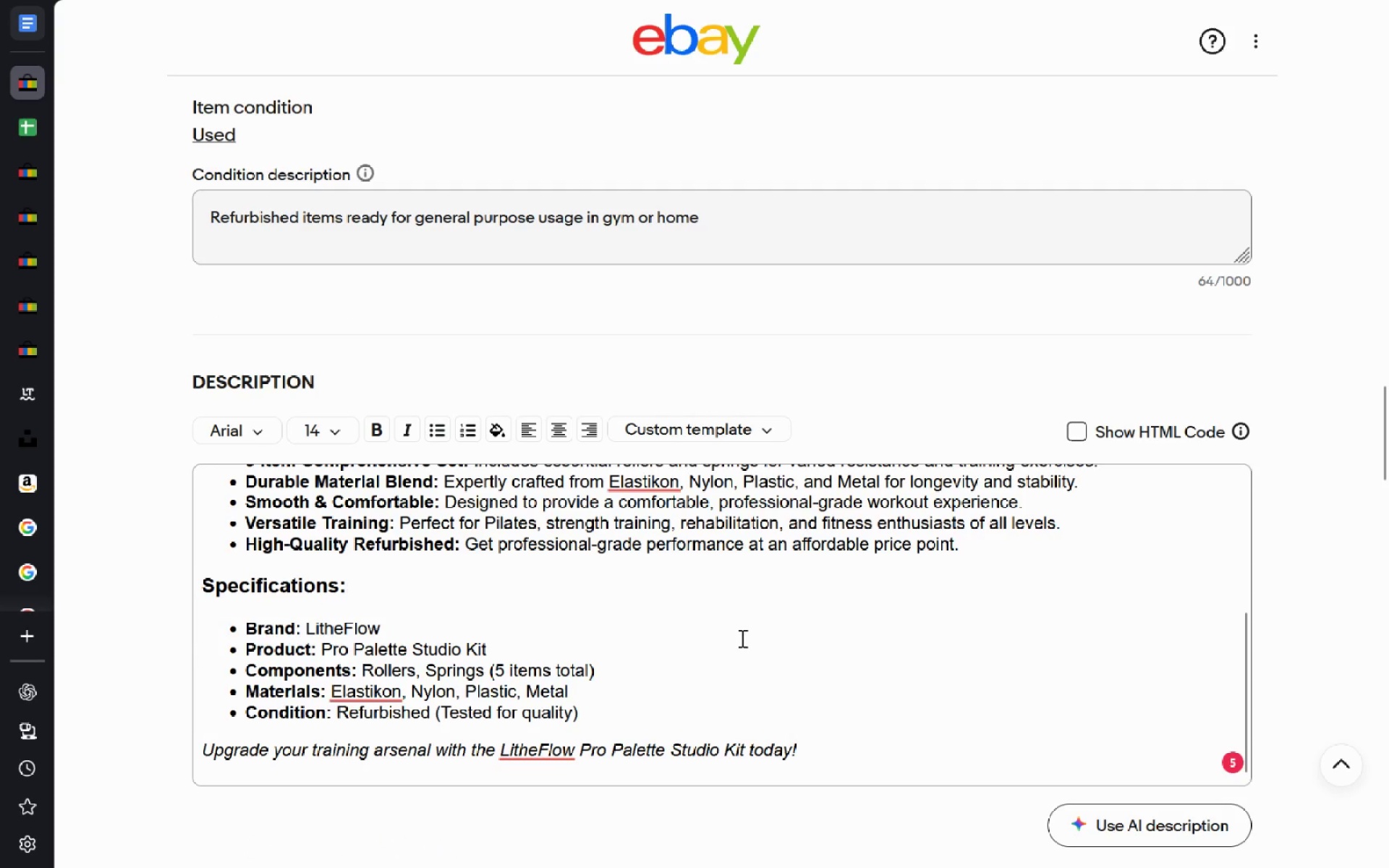 
wait(6.02)
 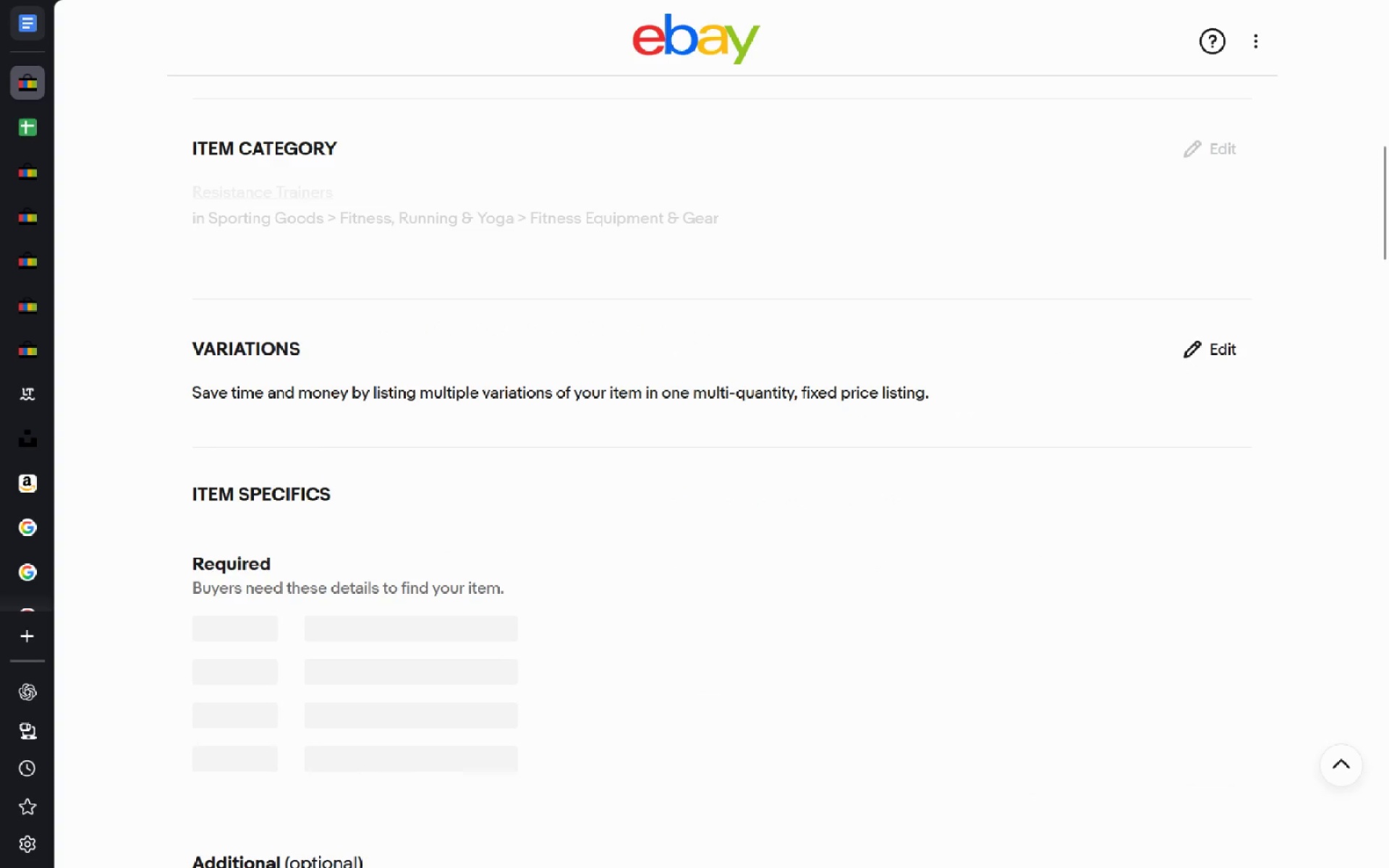 
left_click([979, 553])
 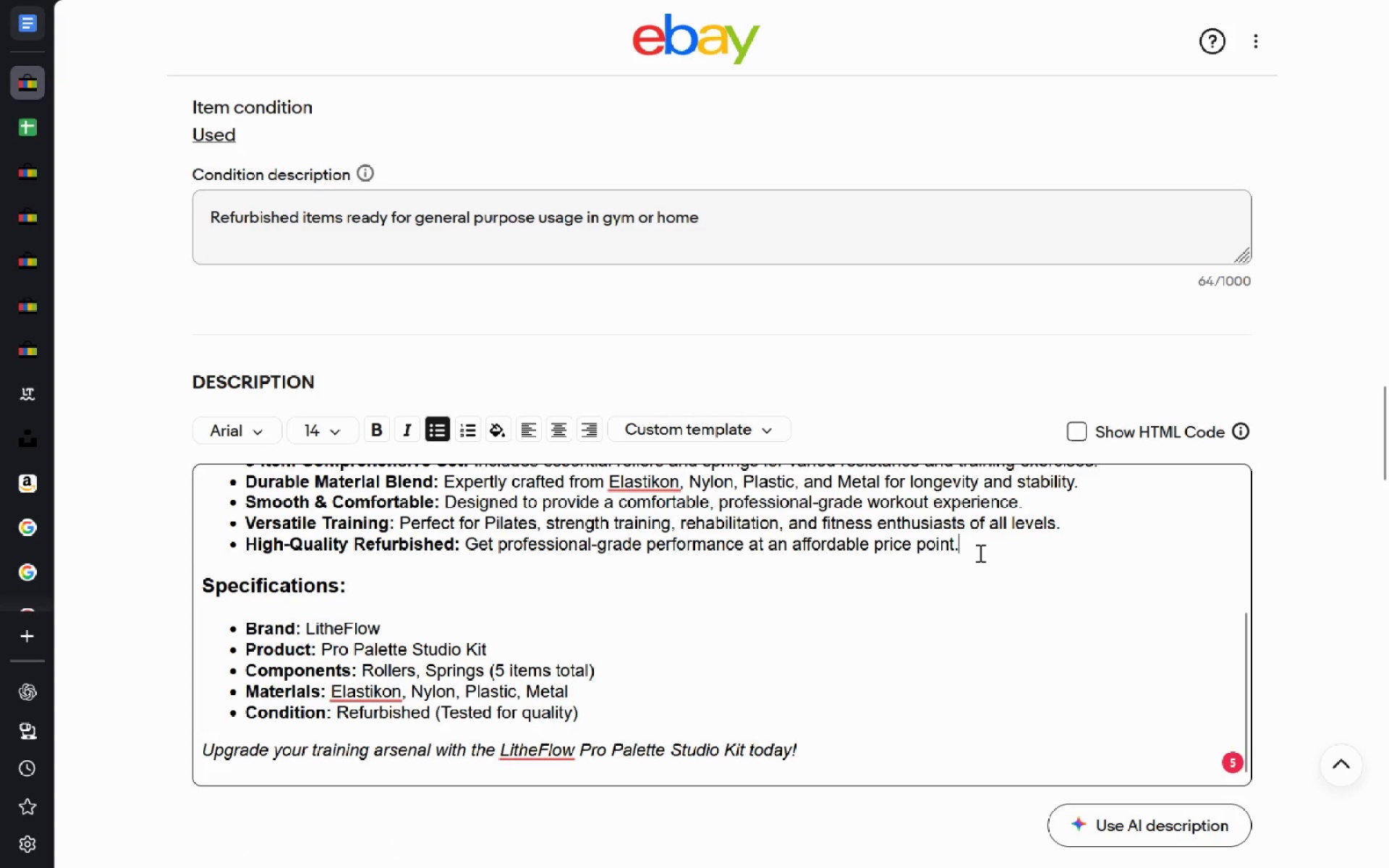 
key(Enter)
 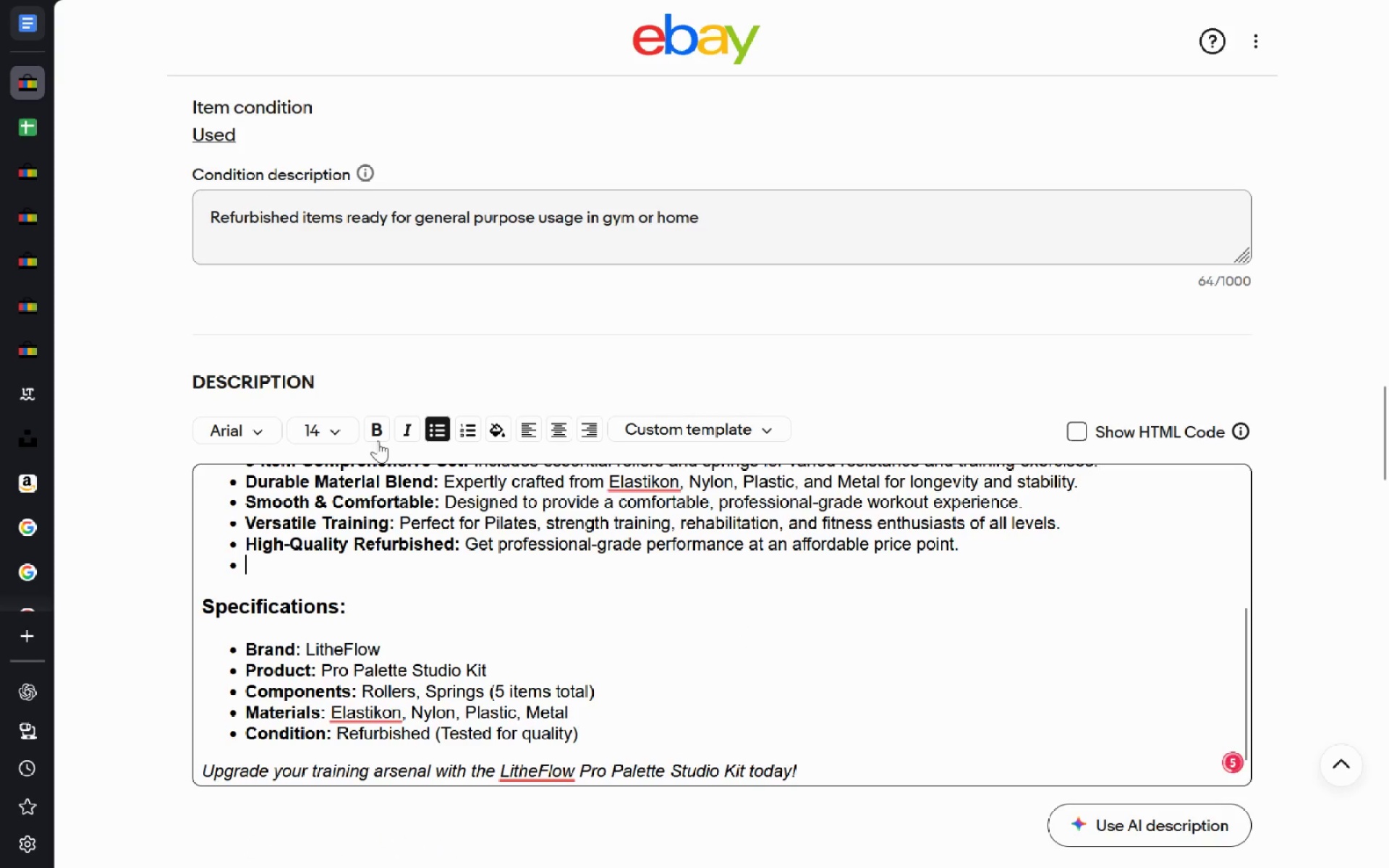 
left_click([376, 436])
 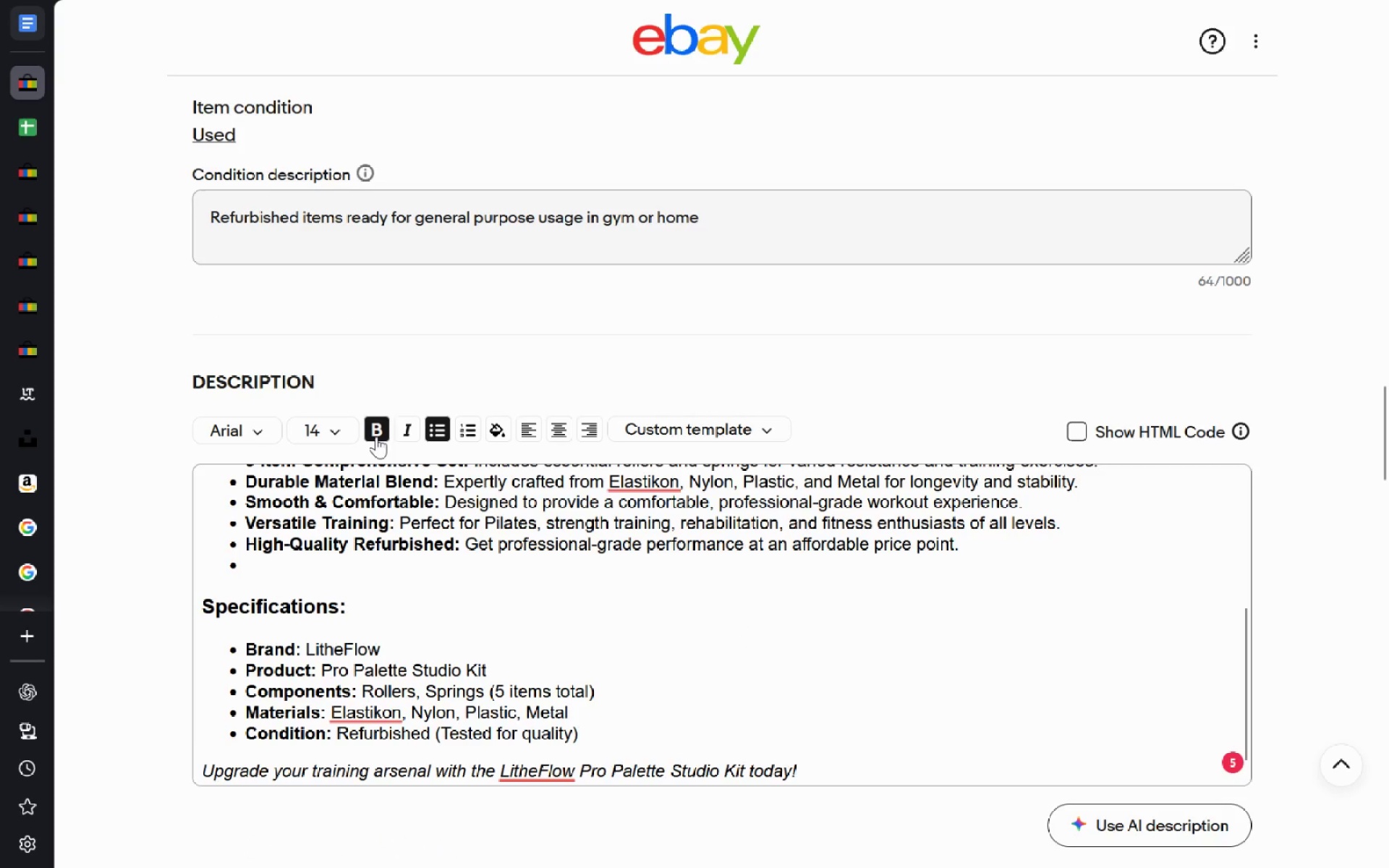 
key(Shift+ShiftLeft)
 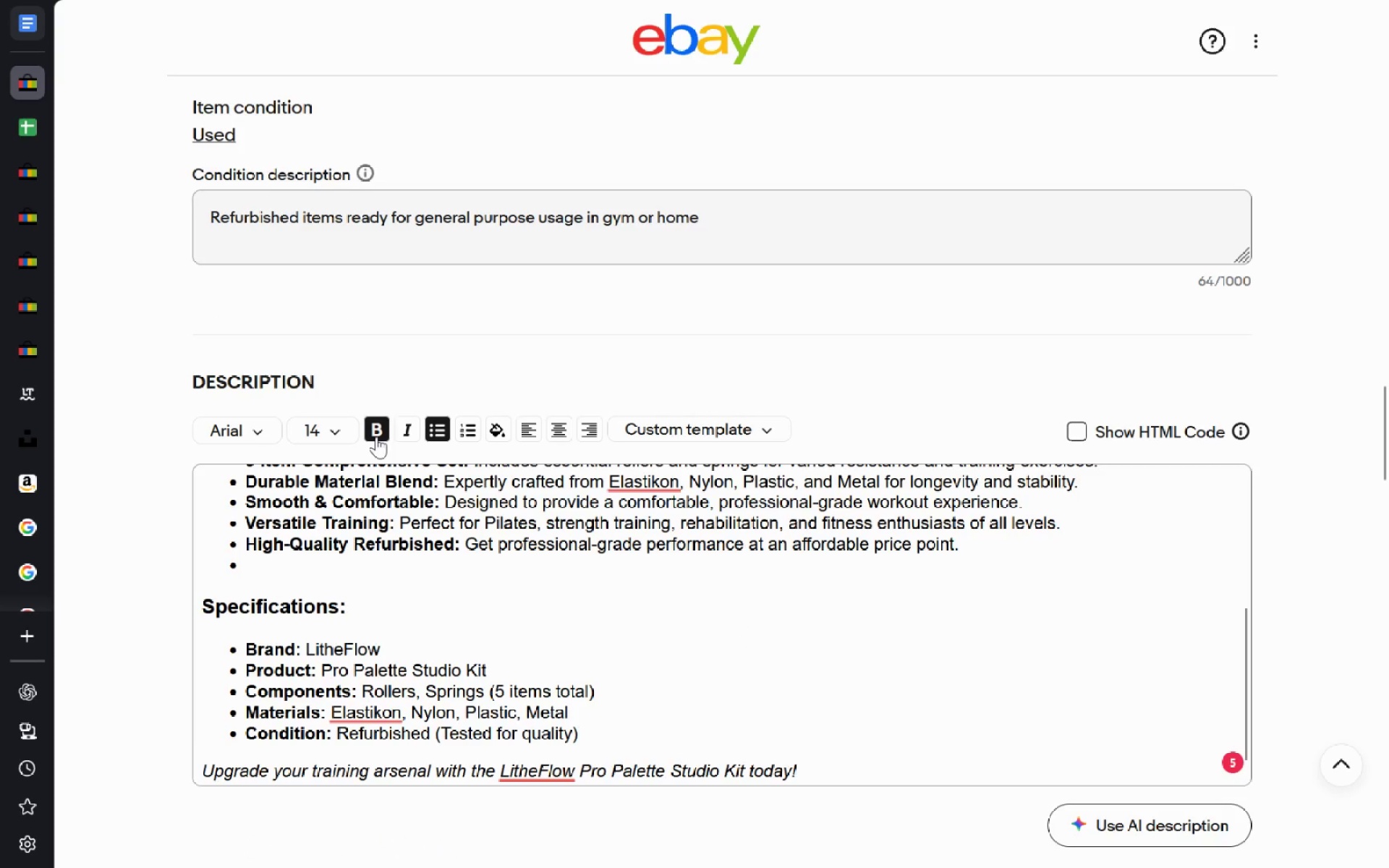 
key(Shift+S)
 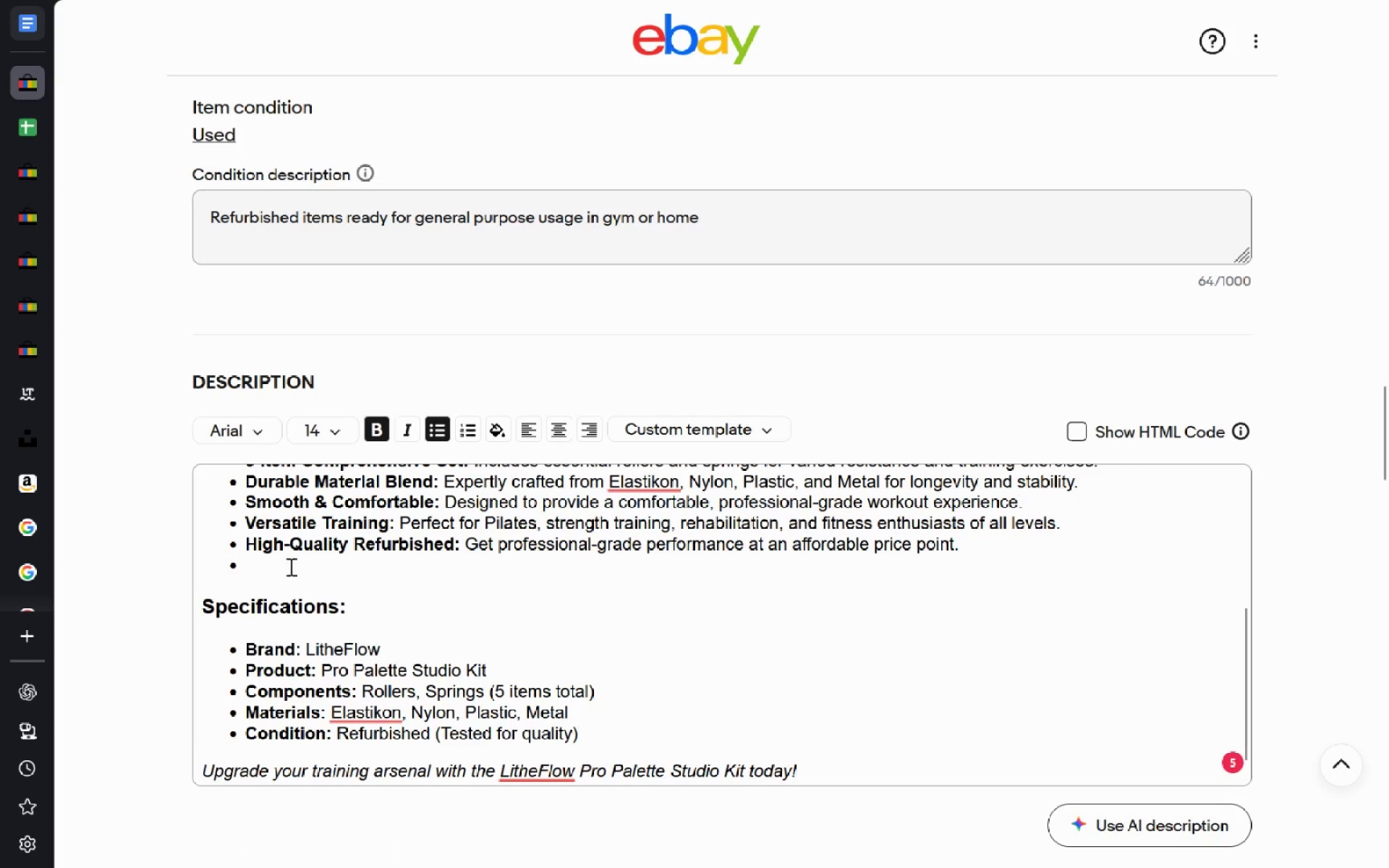 
left_click([286, 569])
 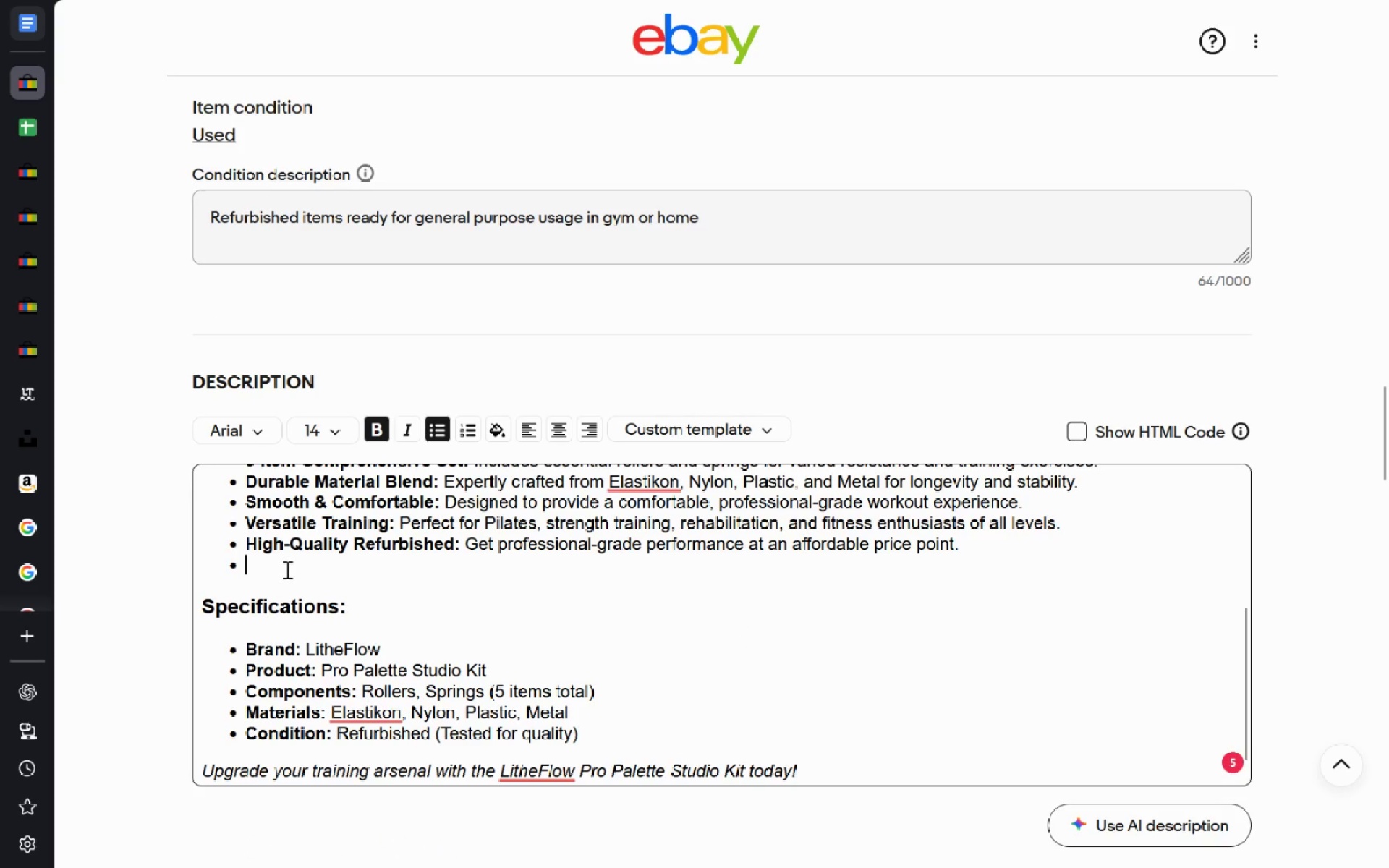 
type(Items Include: )
 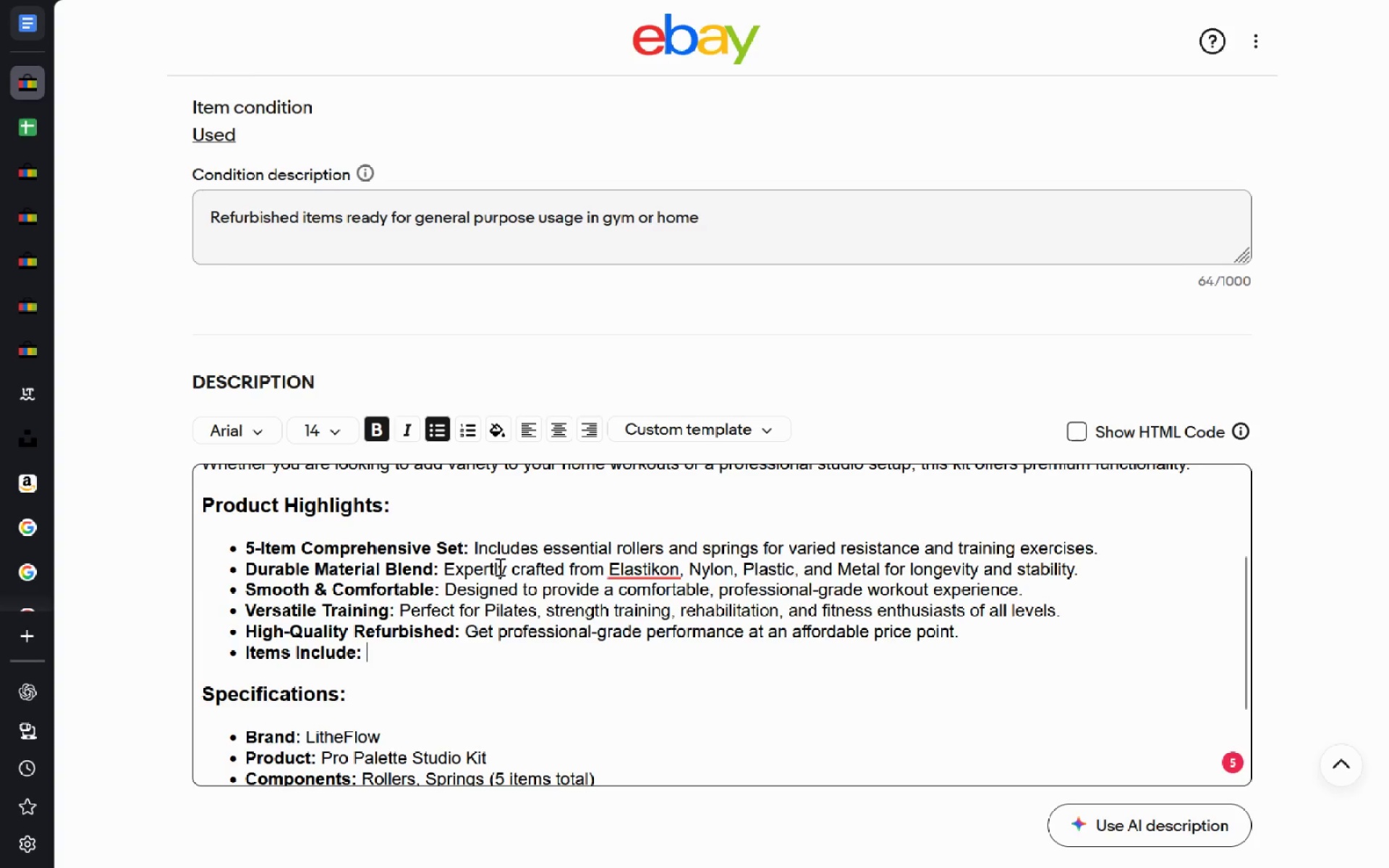 
wait(12.34)
 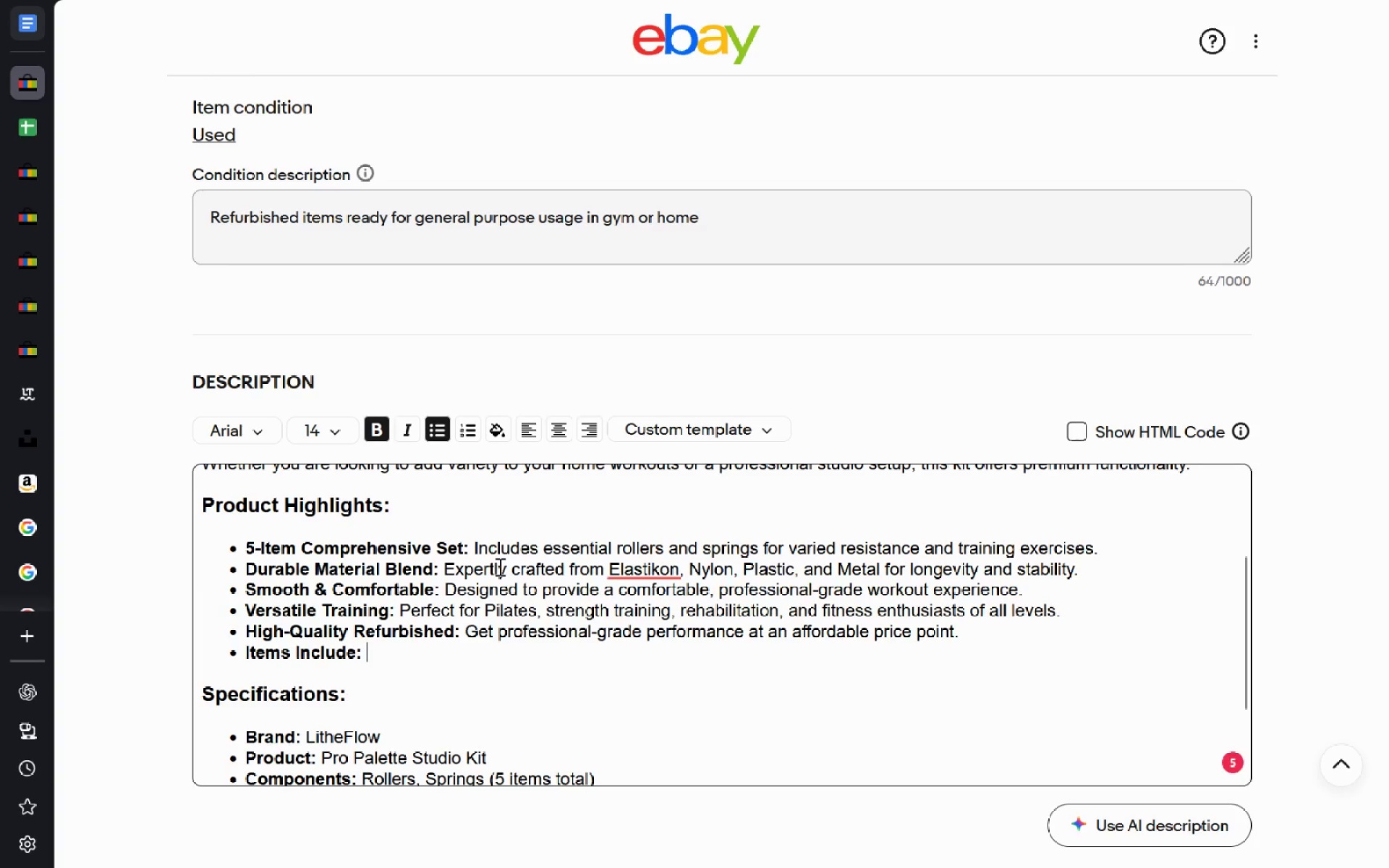 
left_click([444, 569])
 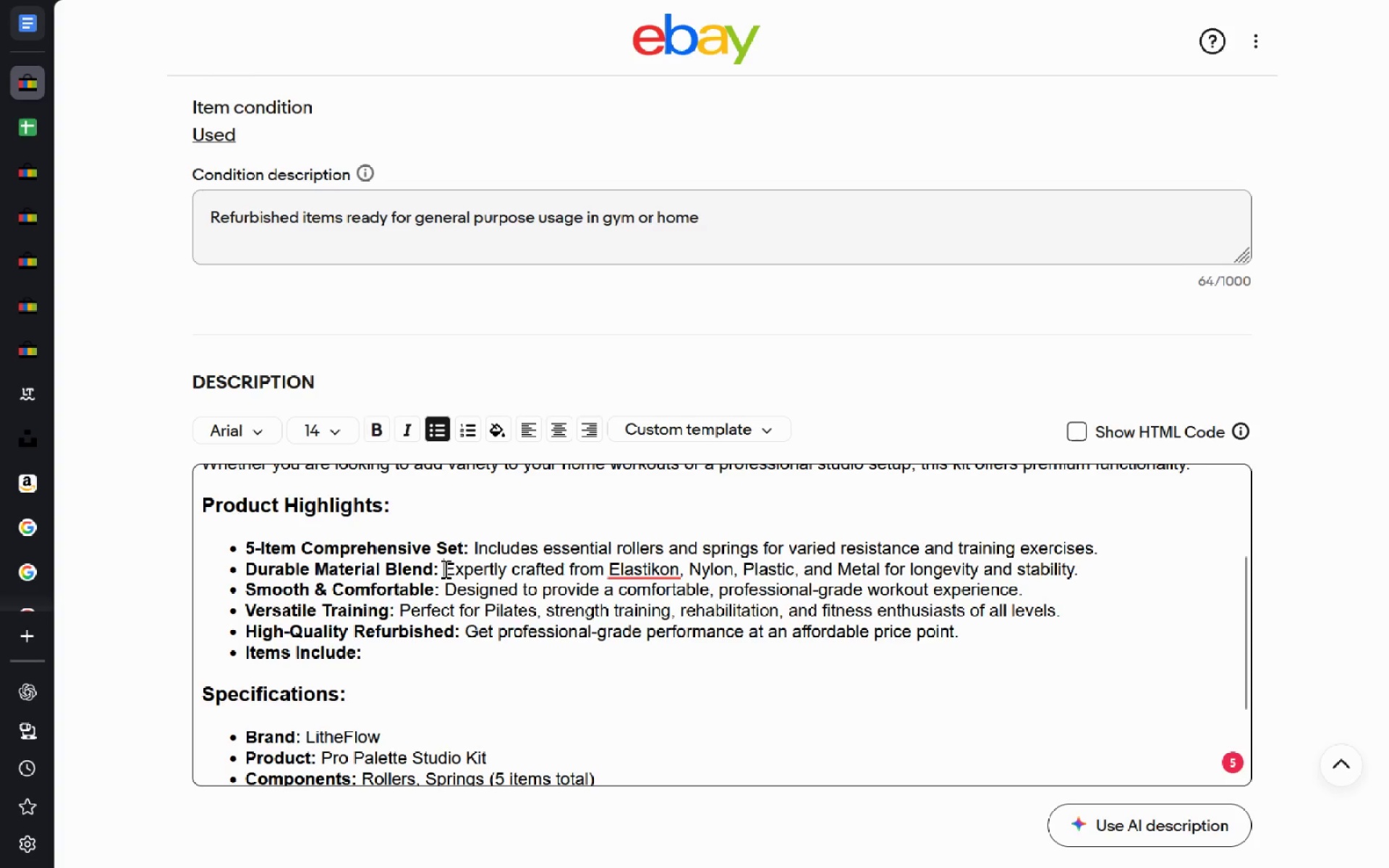 
type(Items made of [Delete]e)
 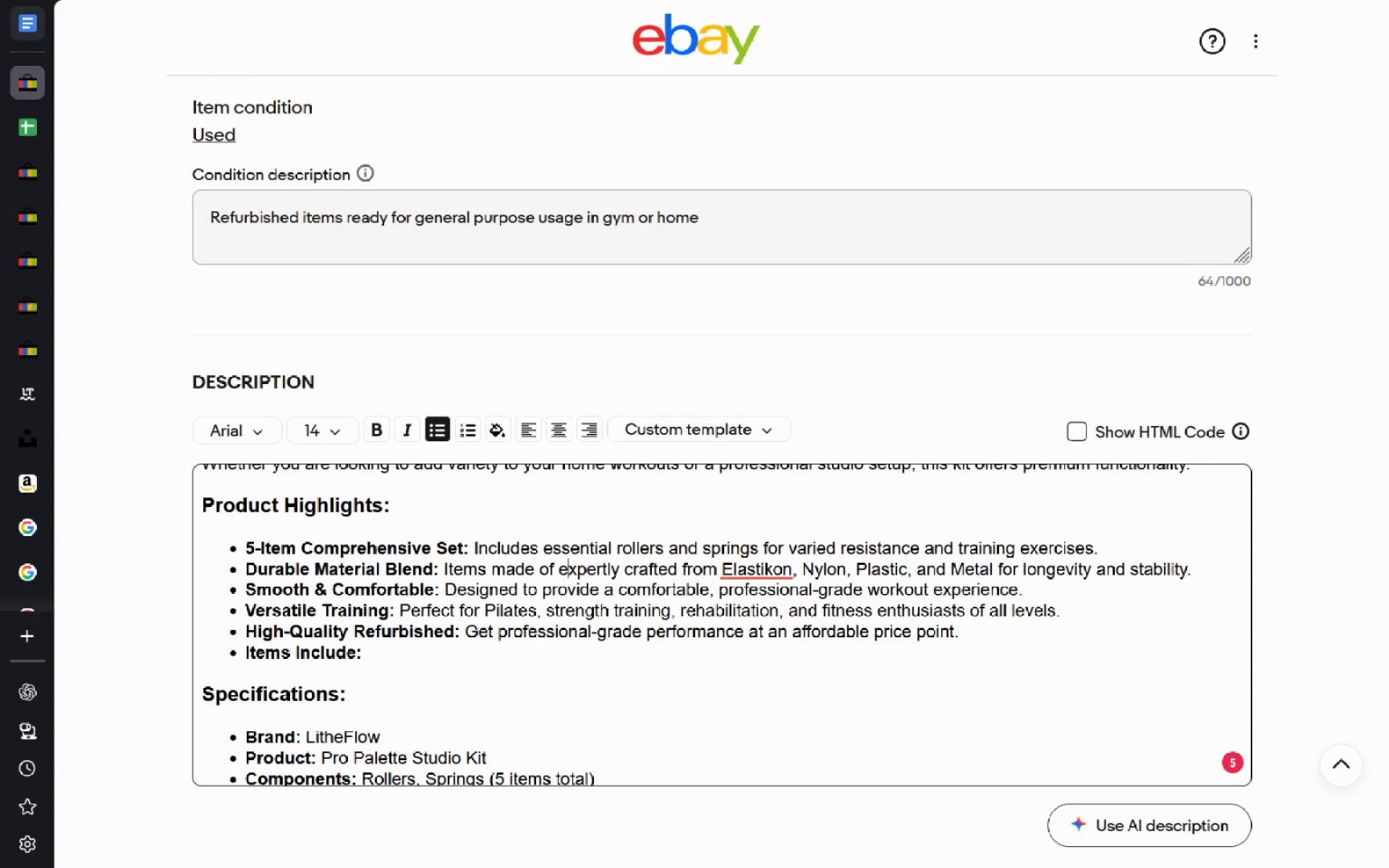 
key(Control+ArrowRight)
 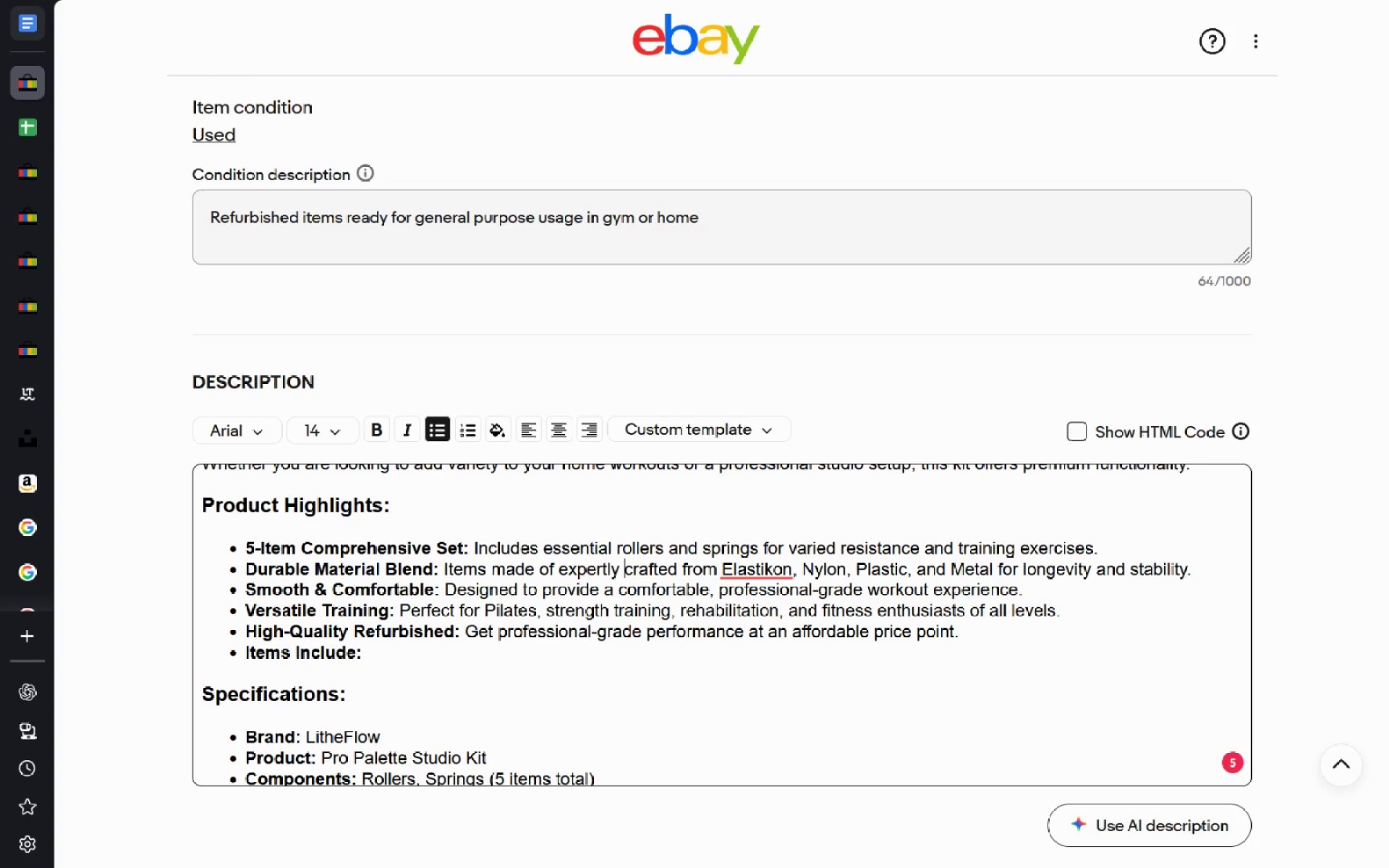 
key(Control+Delete)
 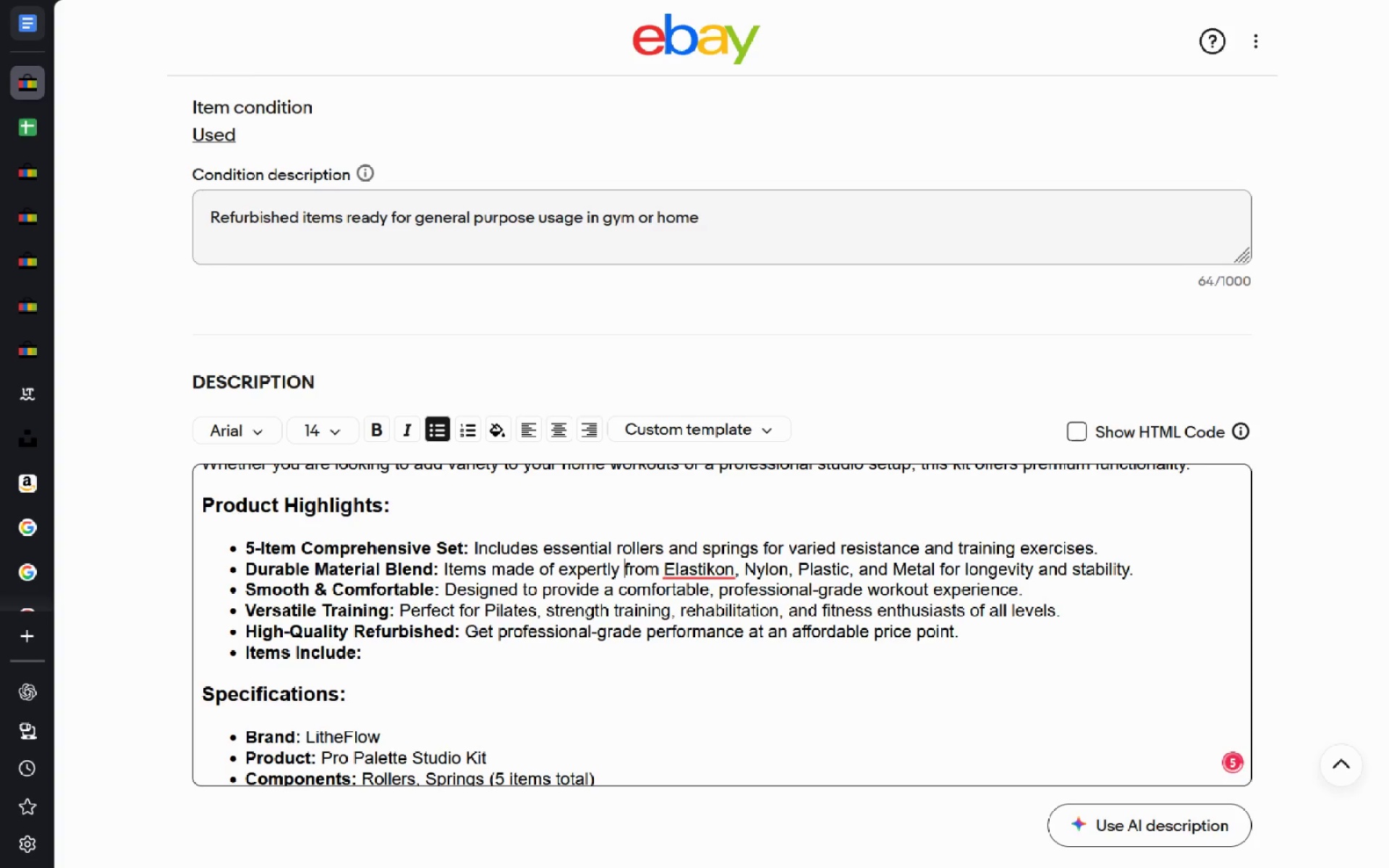 
key(Control+ArrowLeft)
 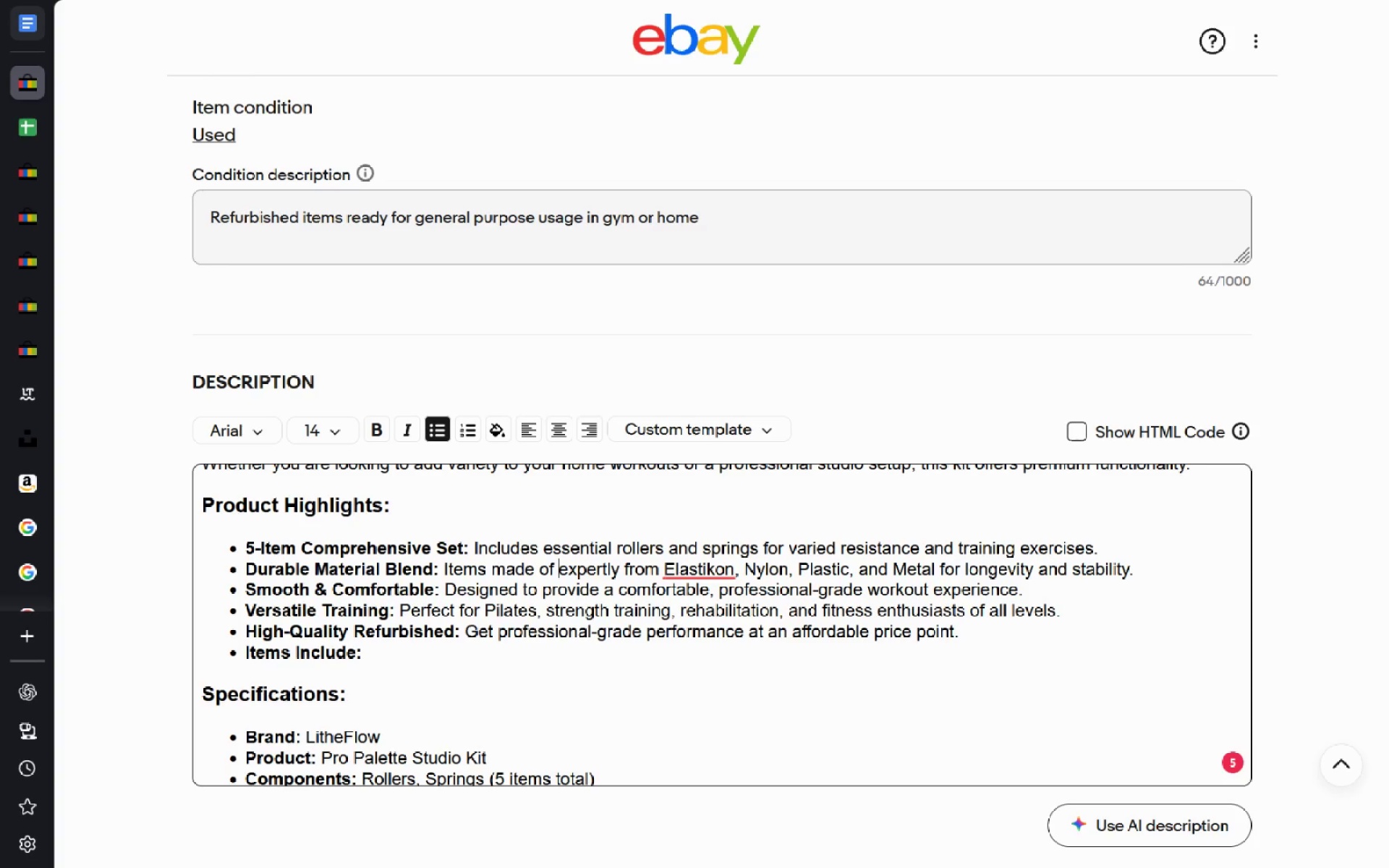 
key(Control+ArrowLeft)
 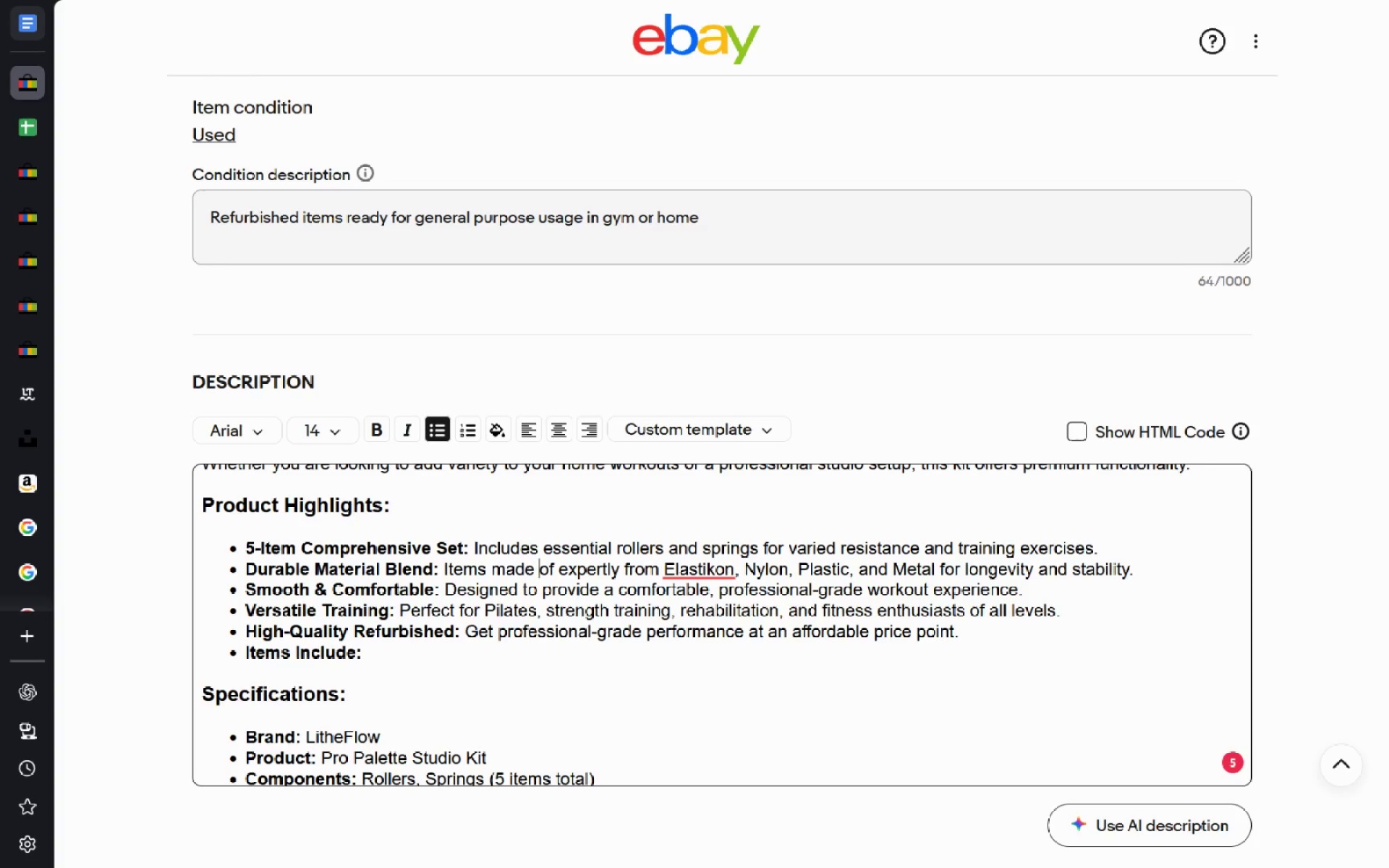 
key(Control+Backspace)
 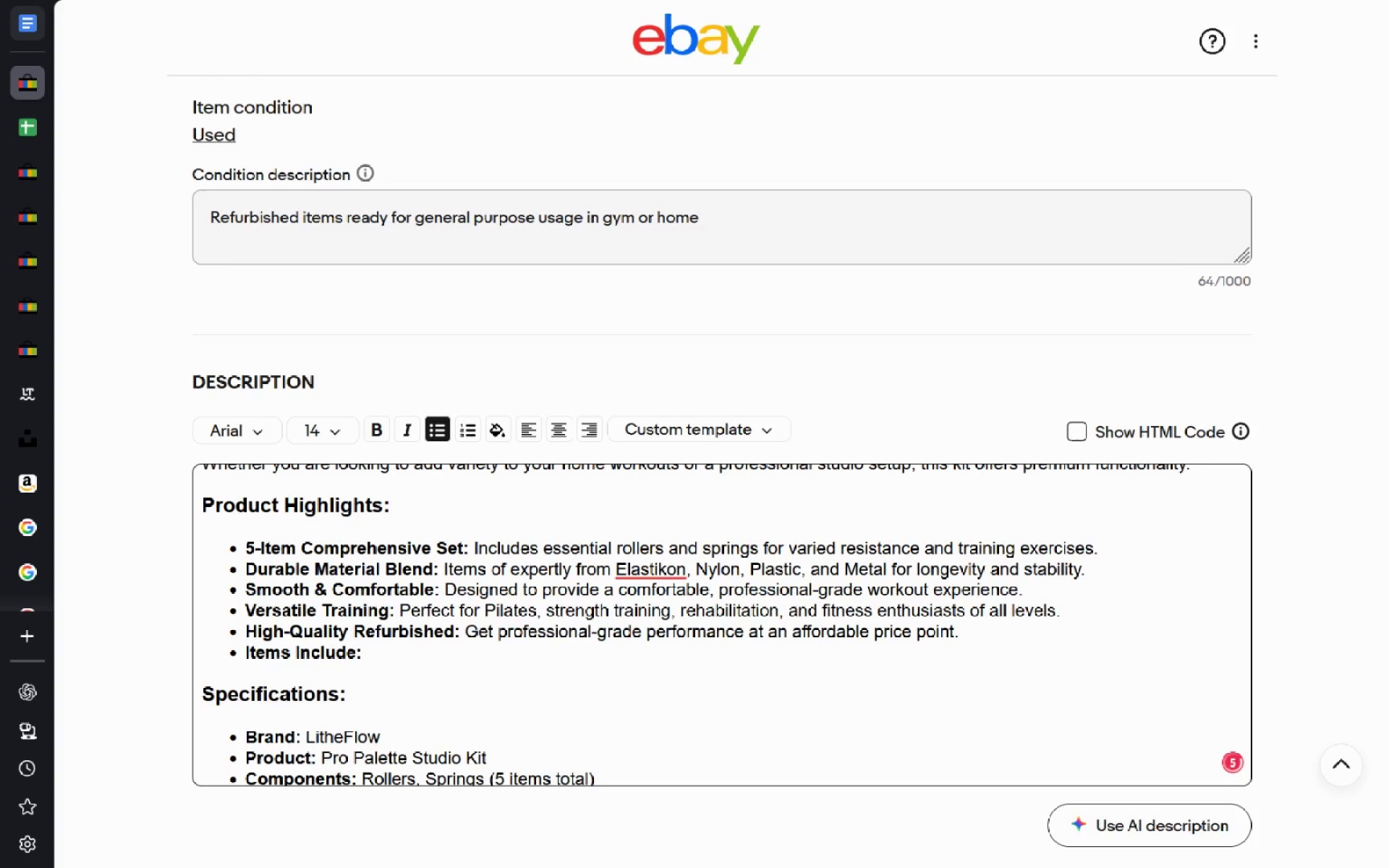 
key(Control+ArrowRight)
 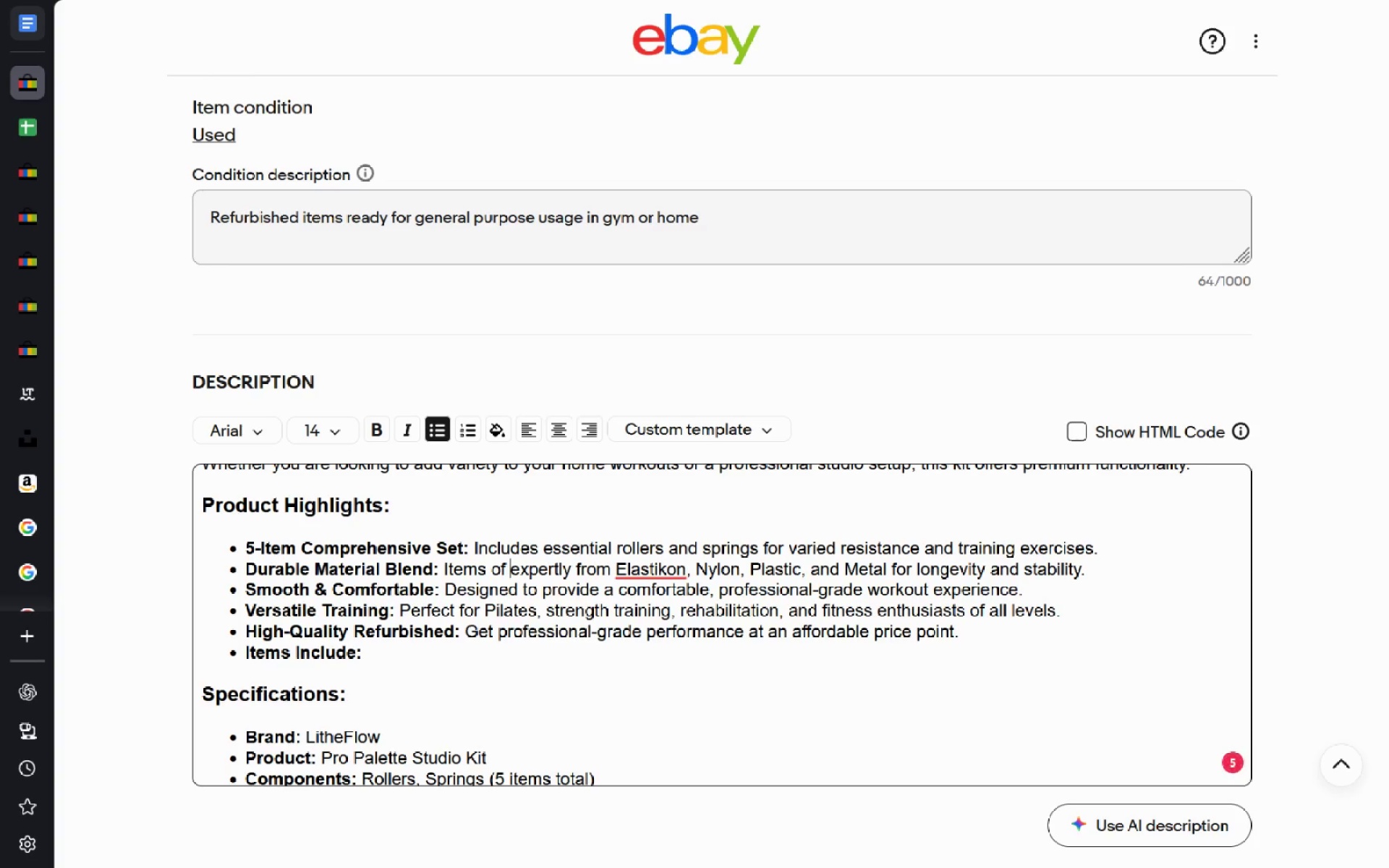 
key(Control+ArrowRight)
 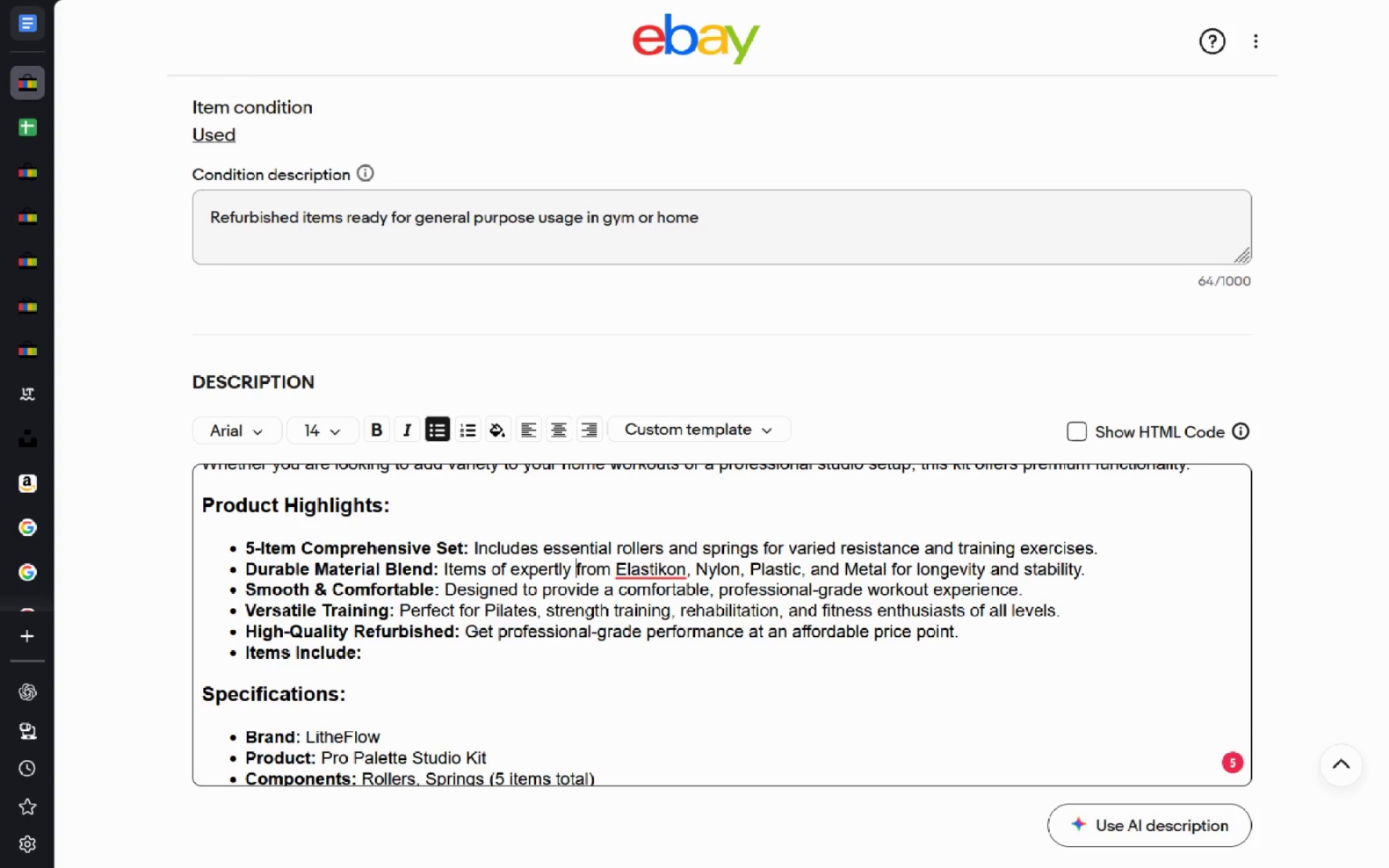 
key(Control+ArrowLeft)